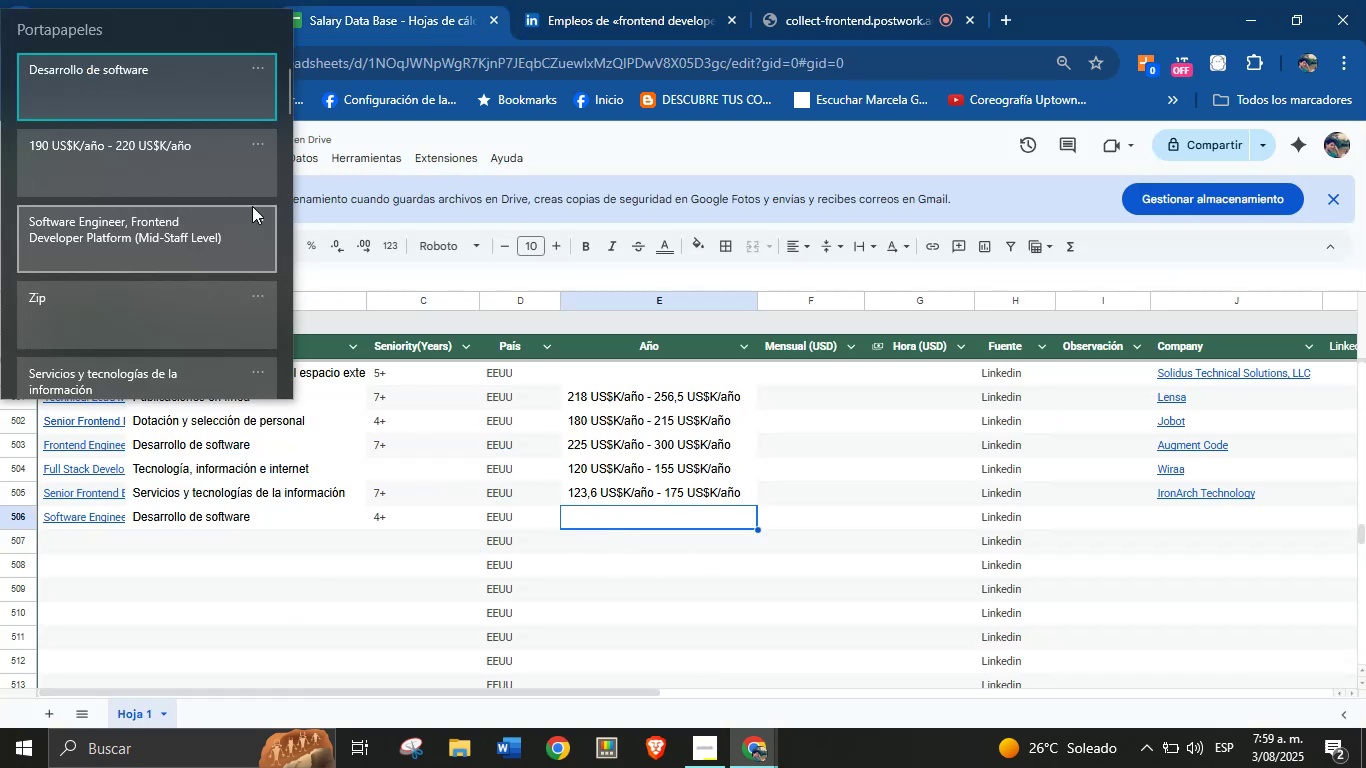 
left_click([175, 173])
 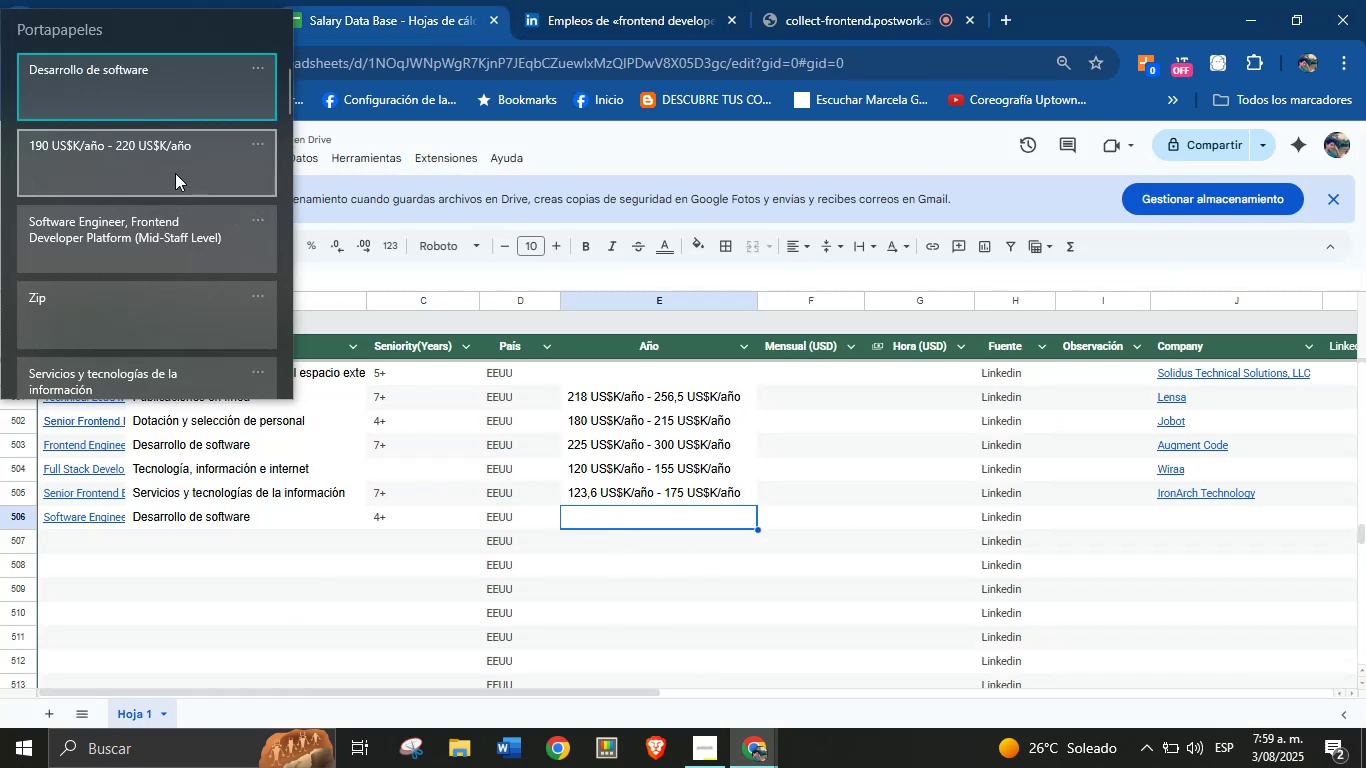 
key(Control+ControlLeft)
 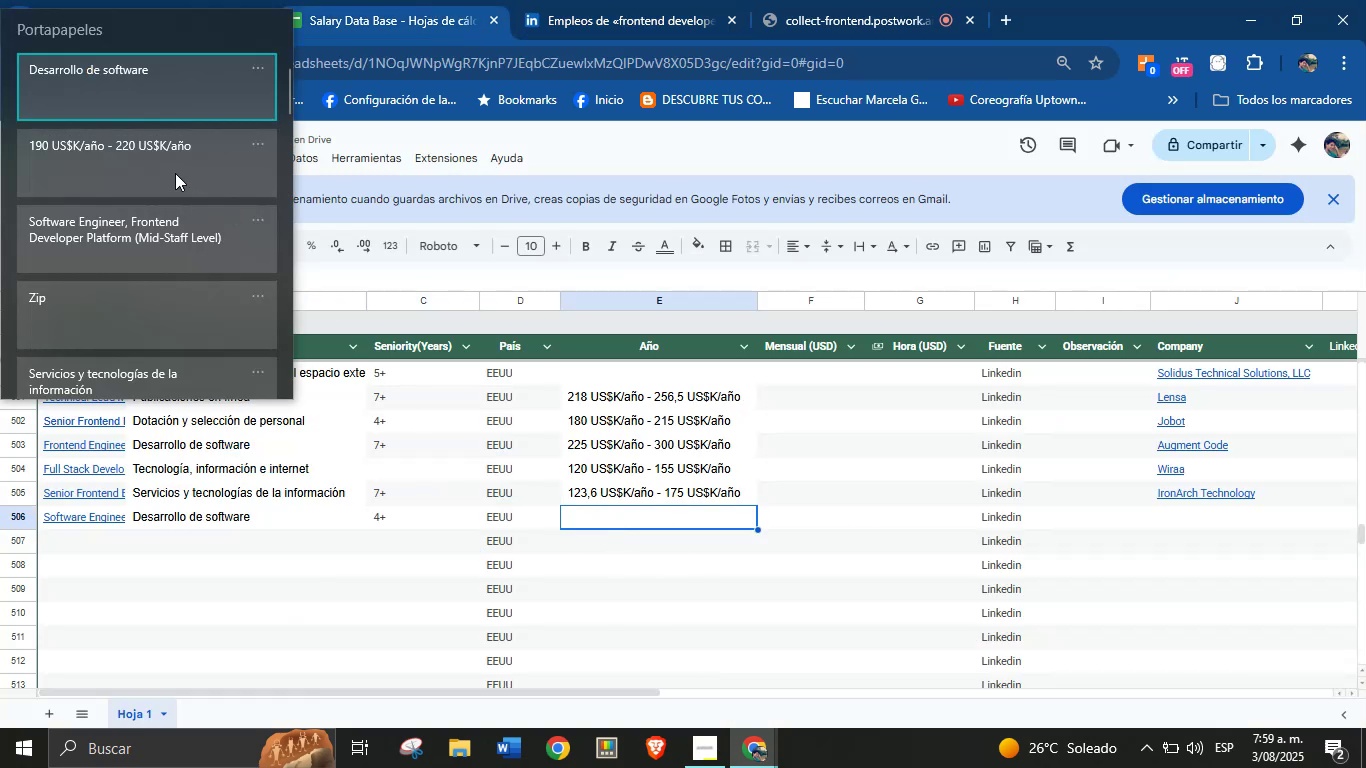 
key(Control+V)
 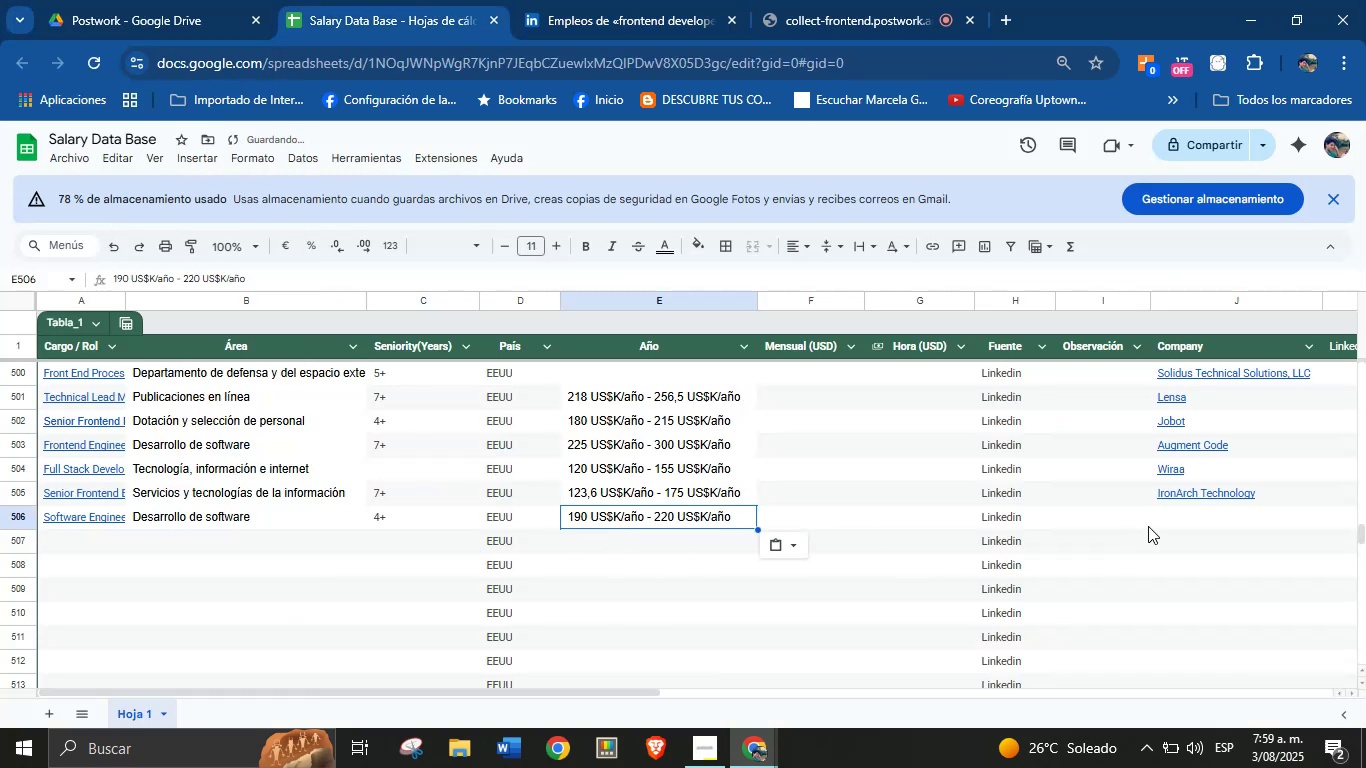 
left_click([1181, 519])
 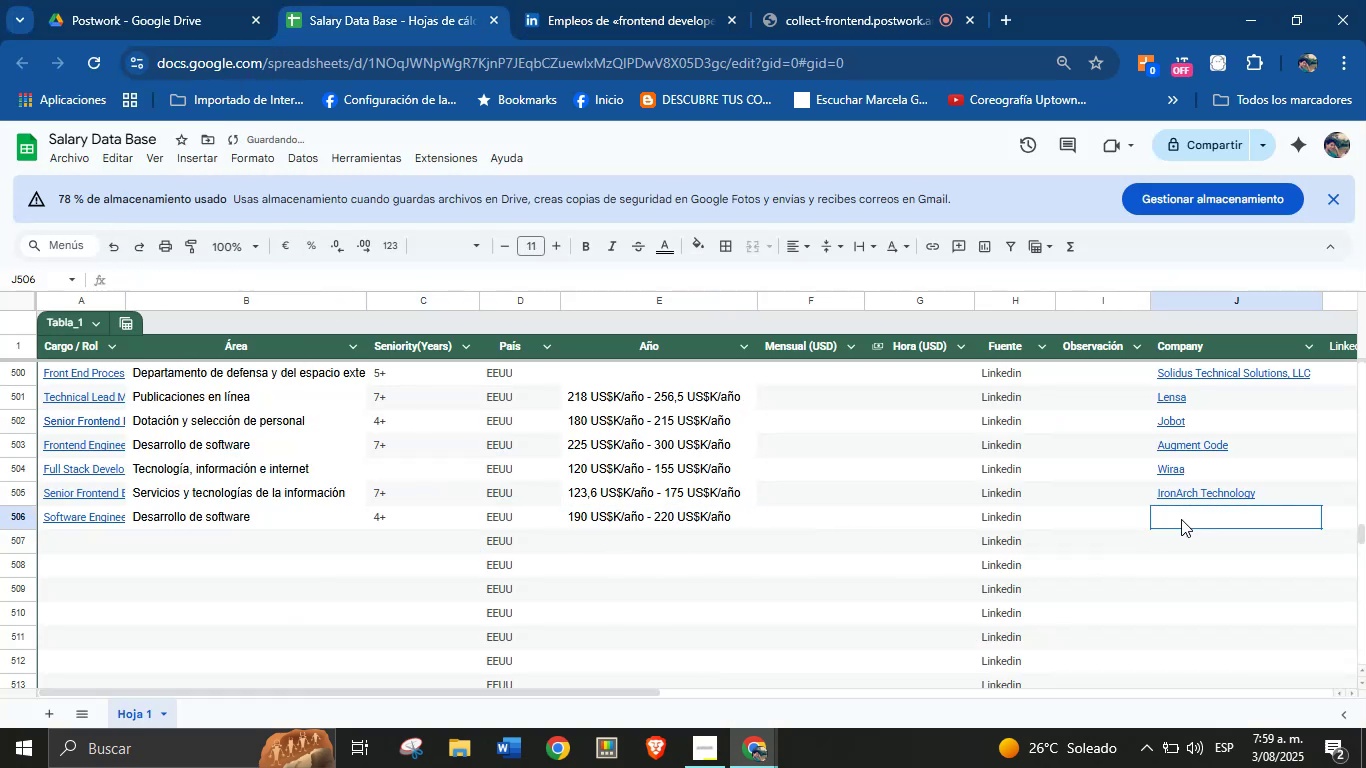 
key(Meta+MetaLeft)
 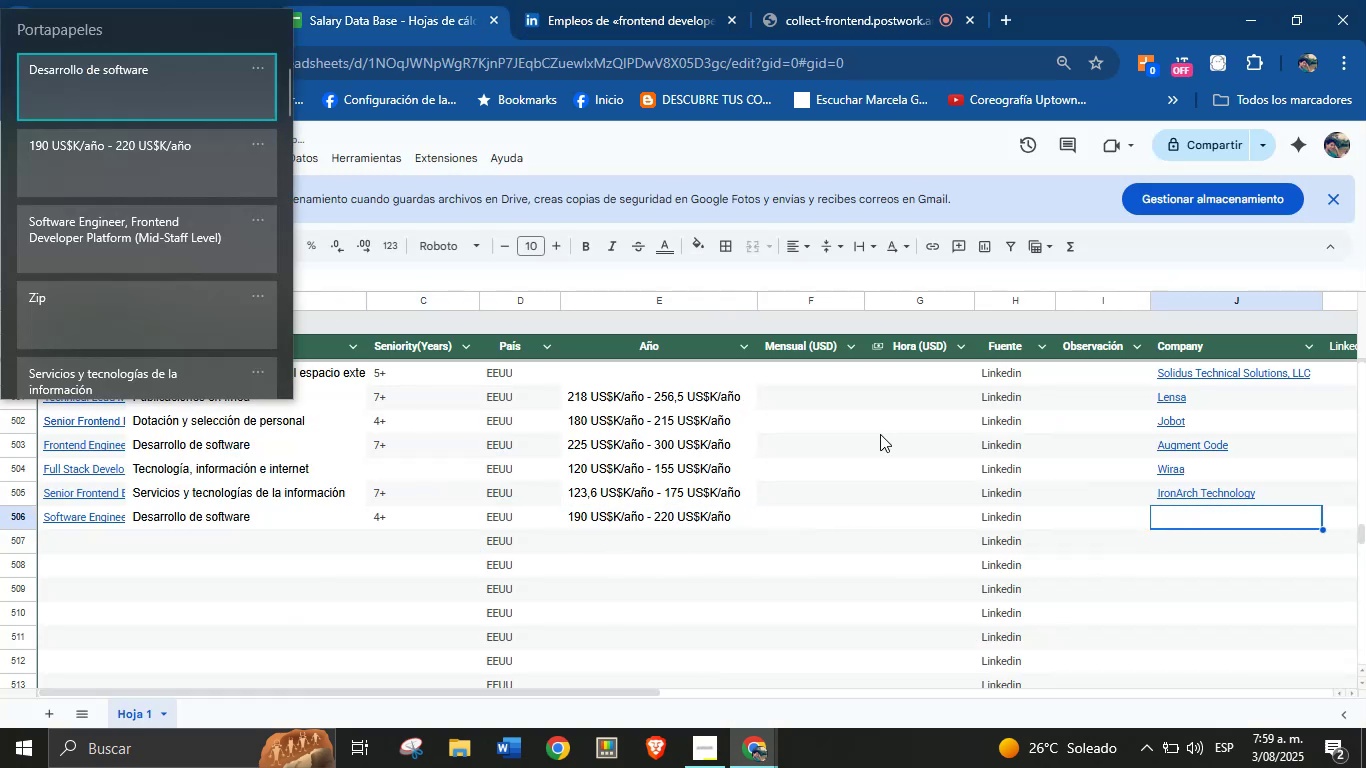 
key(Meta+MetaLeft)
 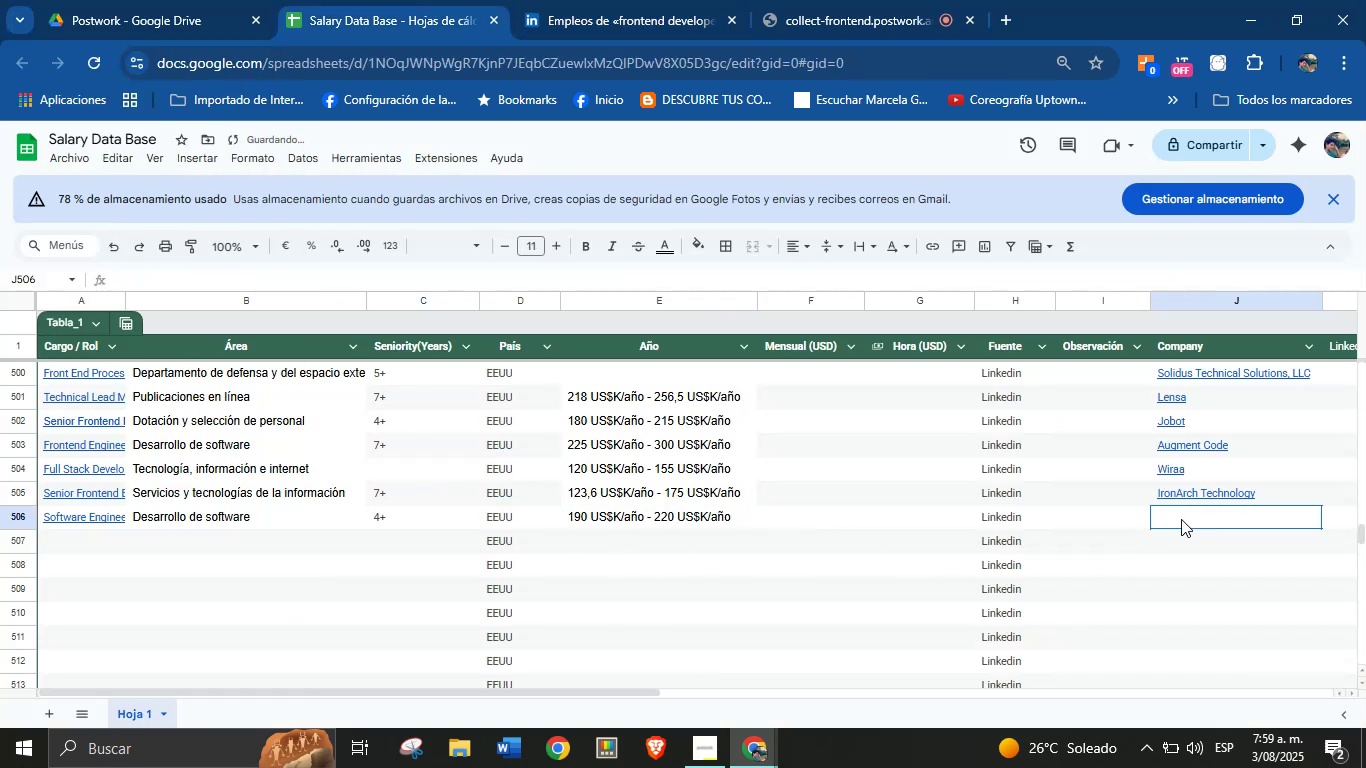 
key(Meta+V)
 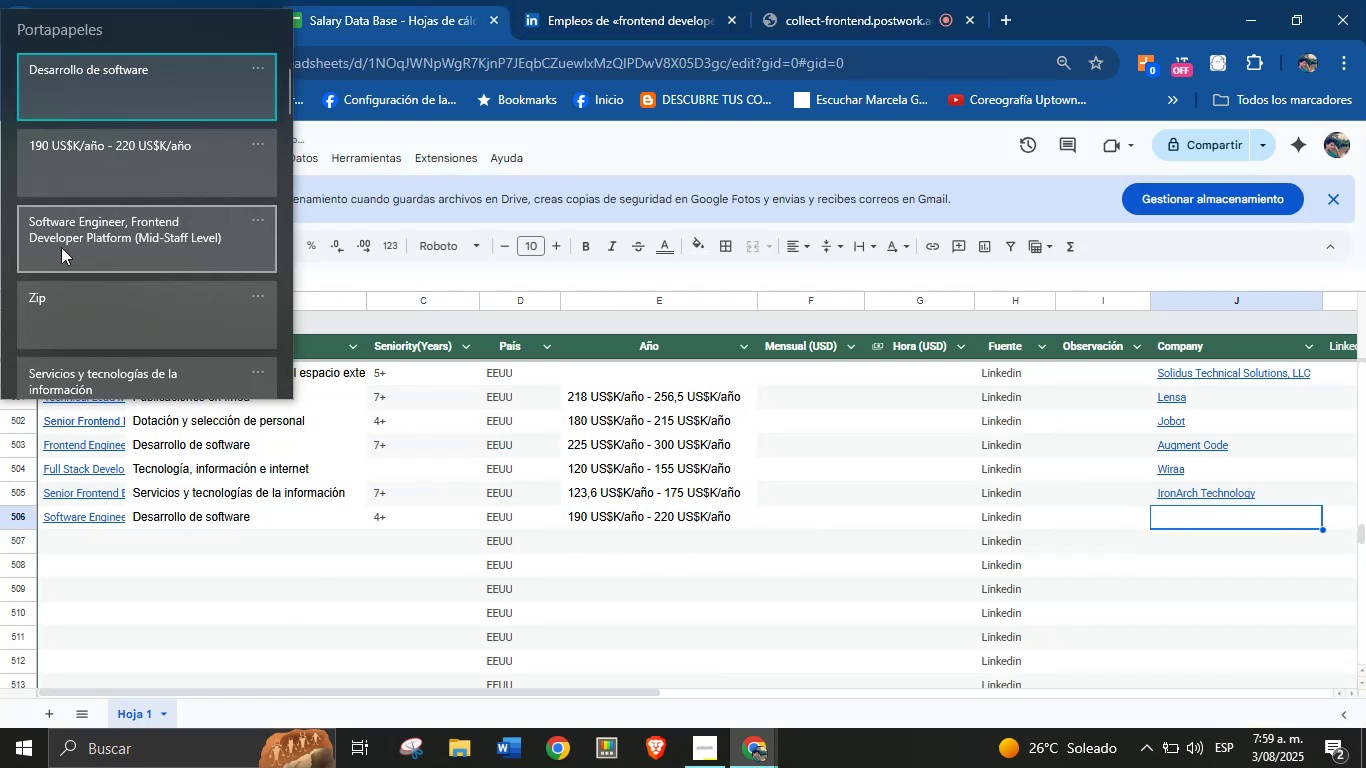 
left_click([93, 303])
 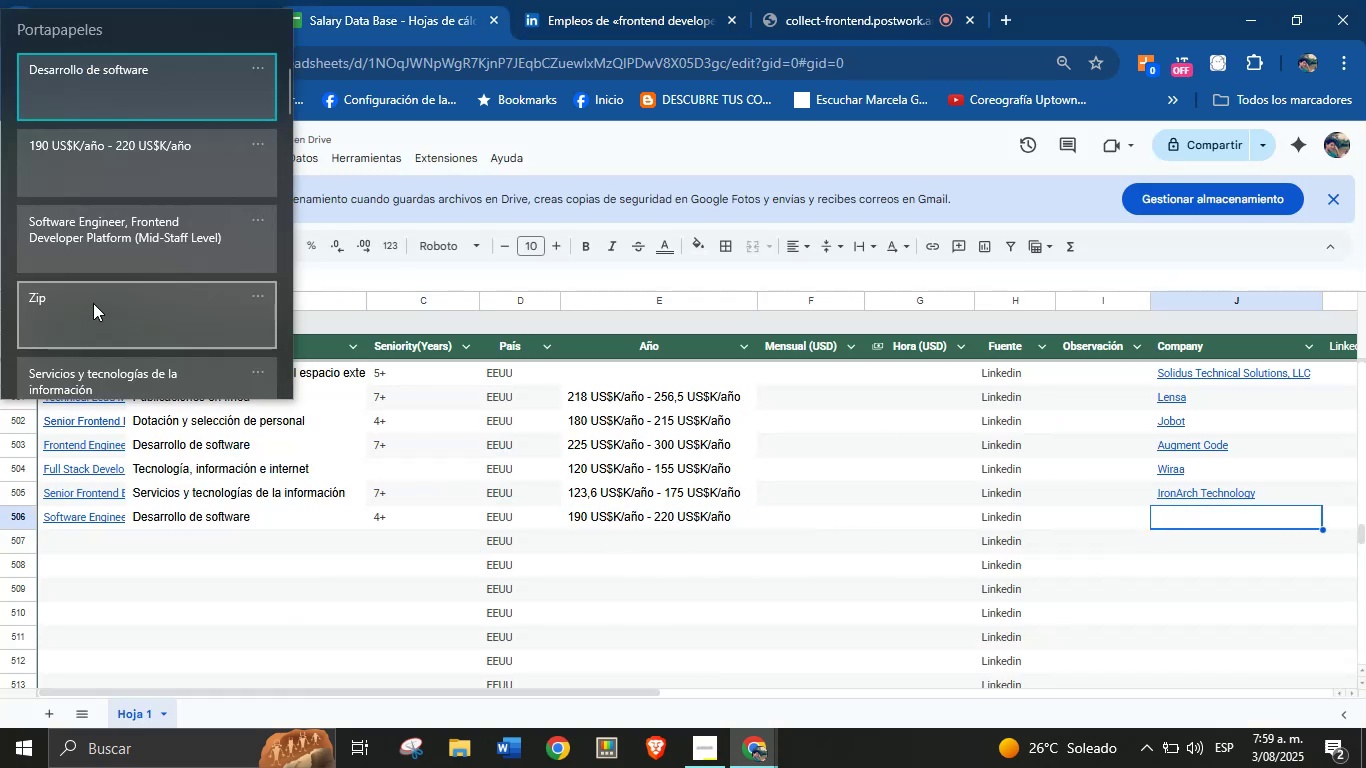 
key(Control+ControlLeft)
 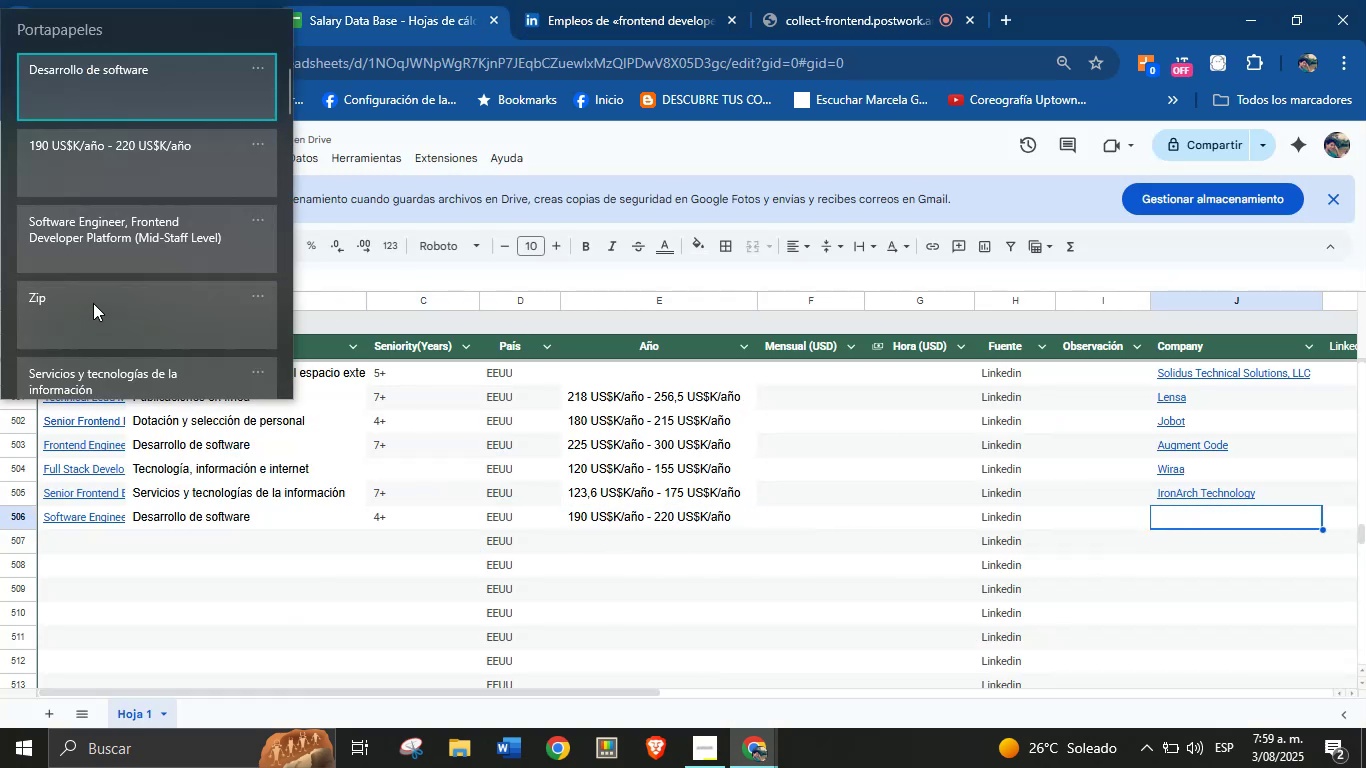 
key(Control+V)
 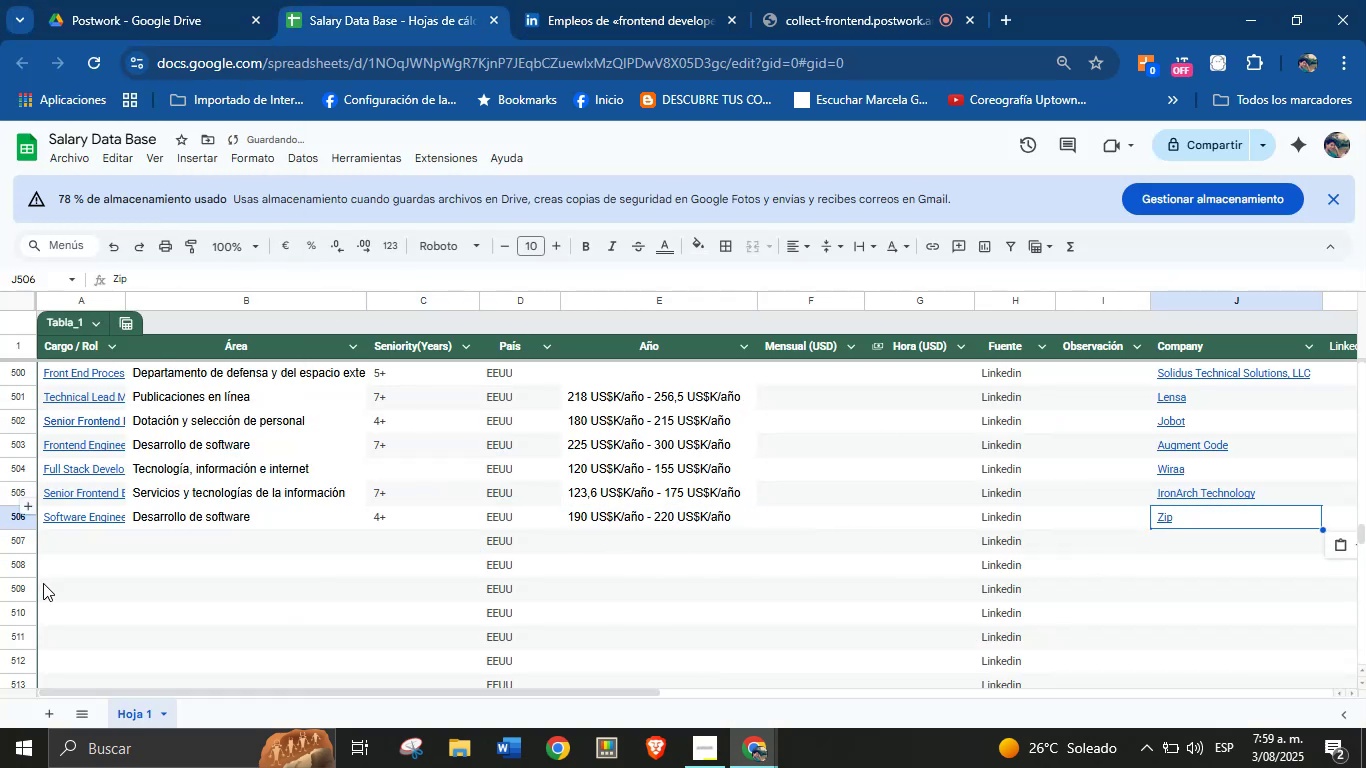 
left_click([98, 552])
 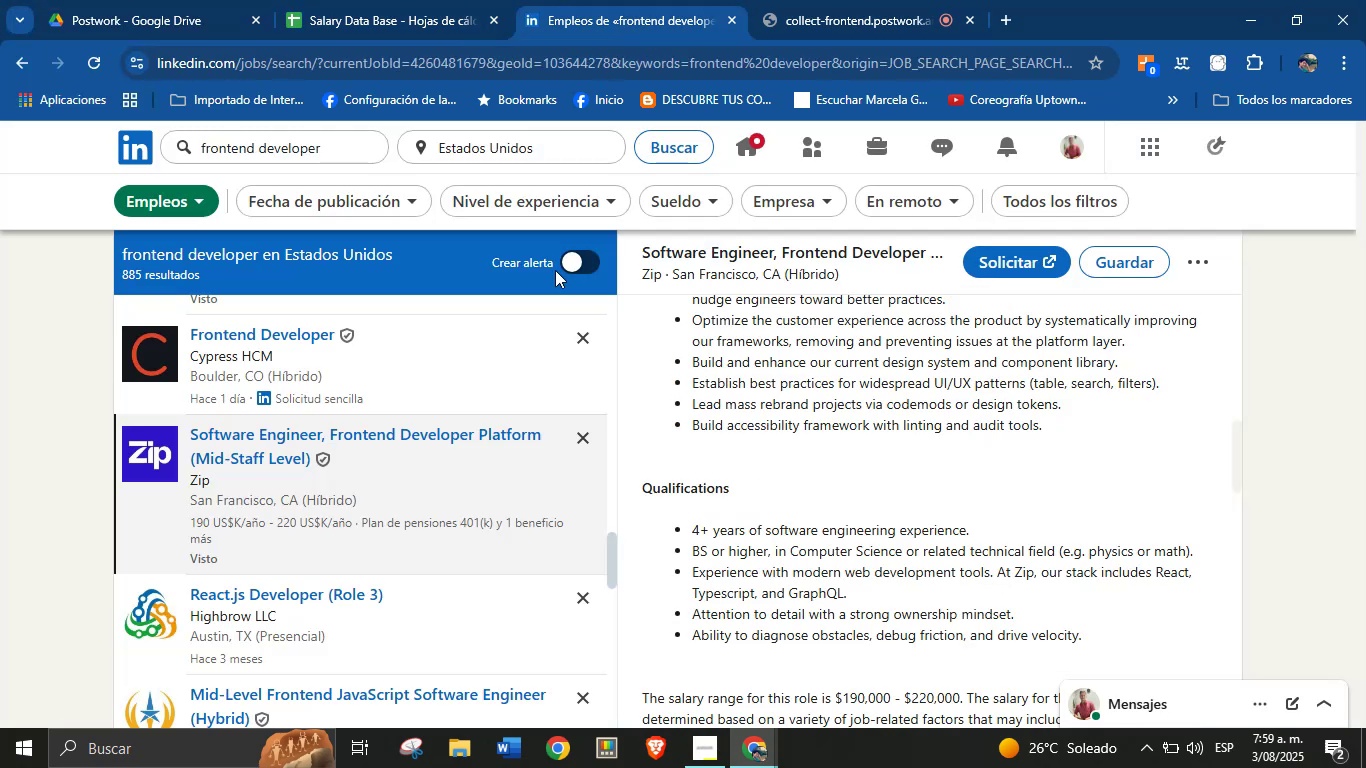 
scroll: coordinate [341, 510], scroll_direction: down, amount: 4.0
 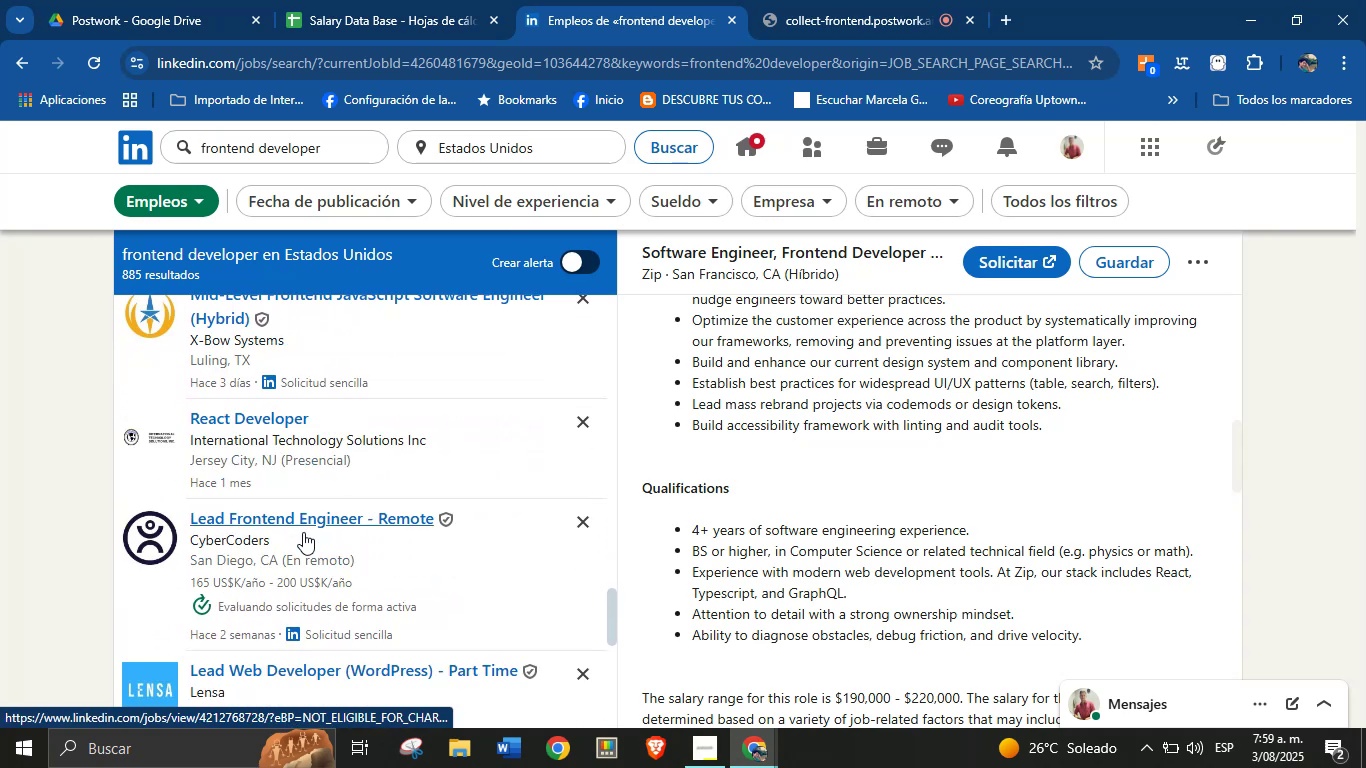 
left_click([307, 543])
 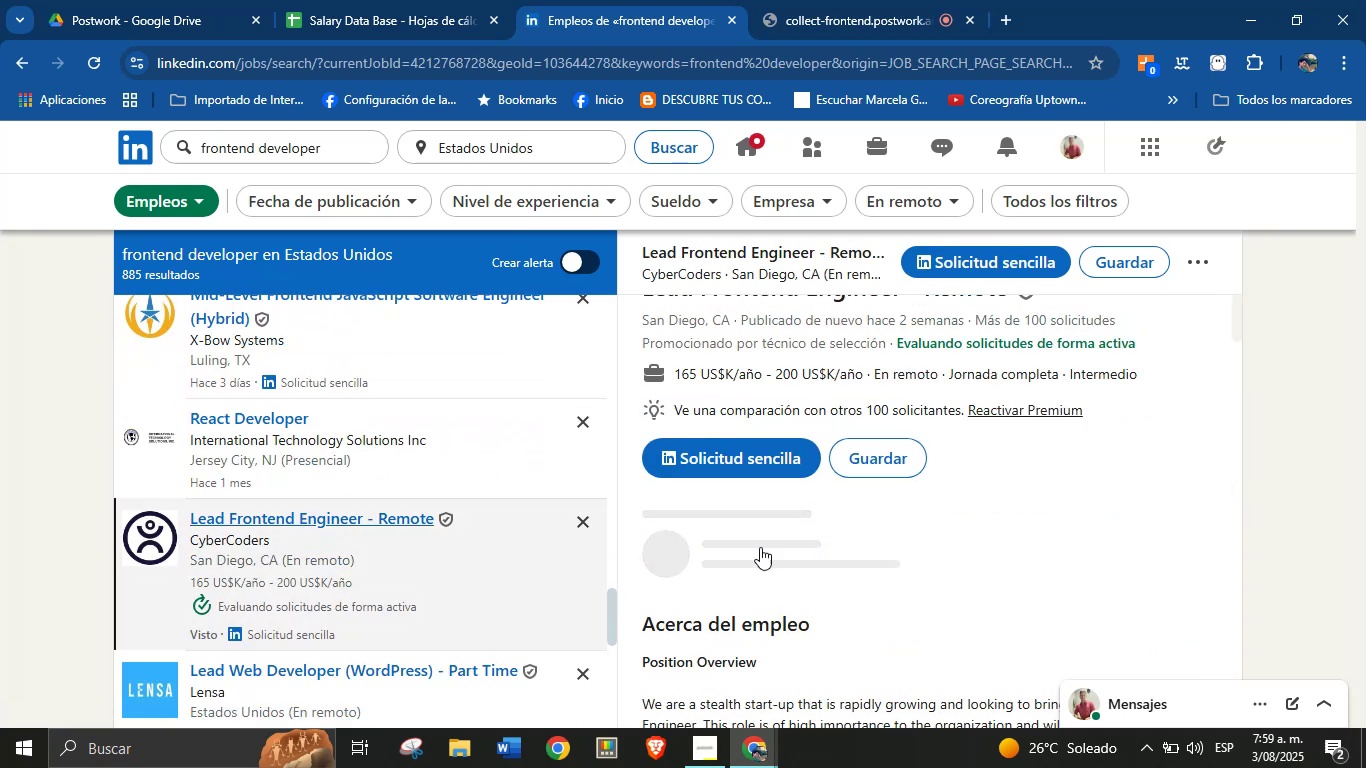 
scroll: coordinate [875, 564], scroll_direction: up, amount: 2.0
 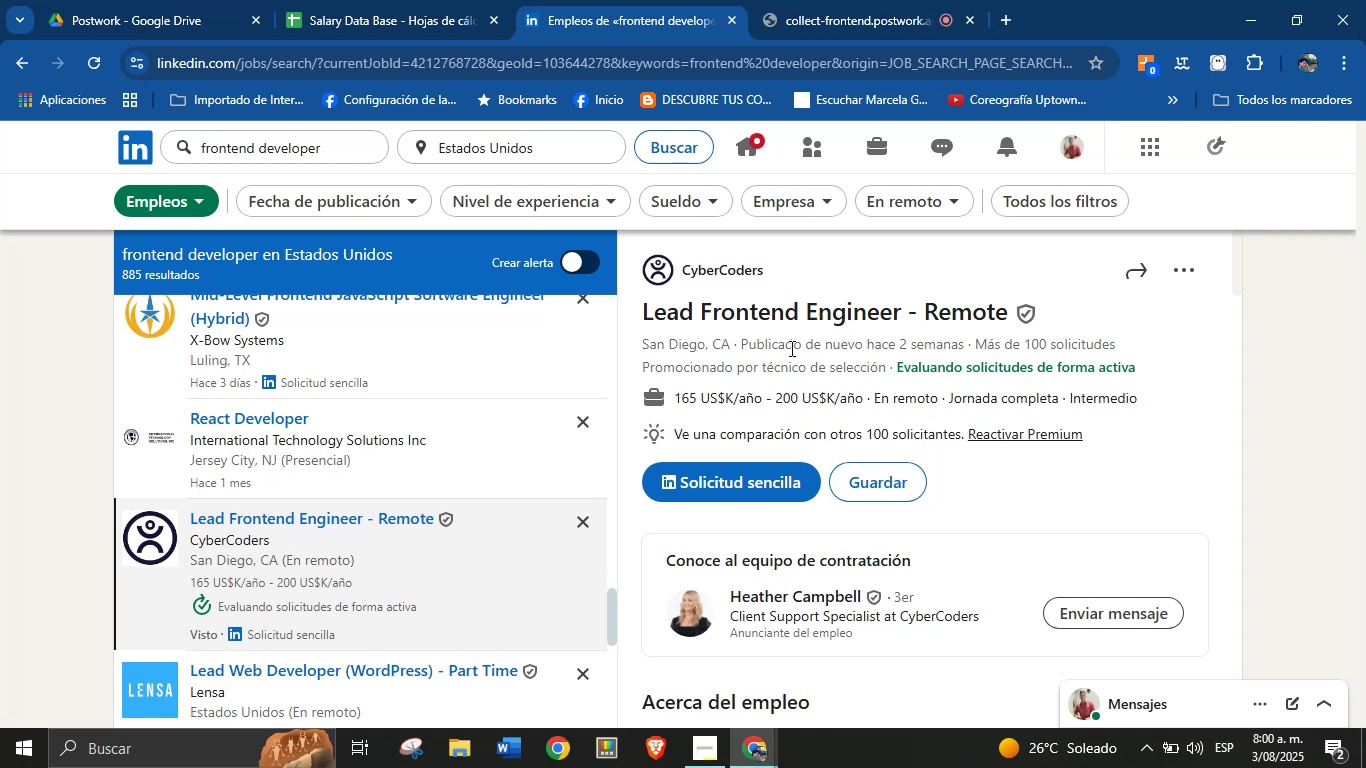 
wait(5.11)
 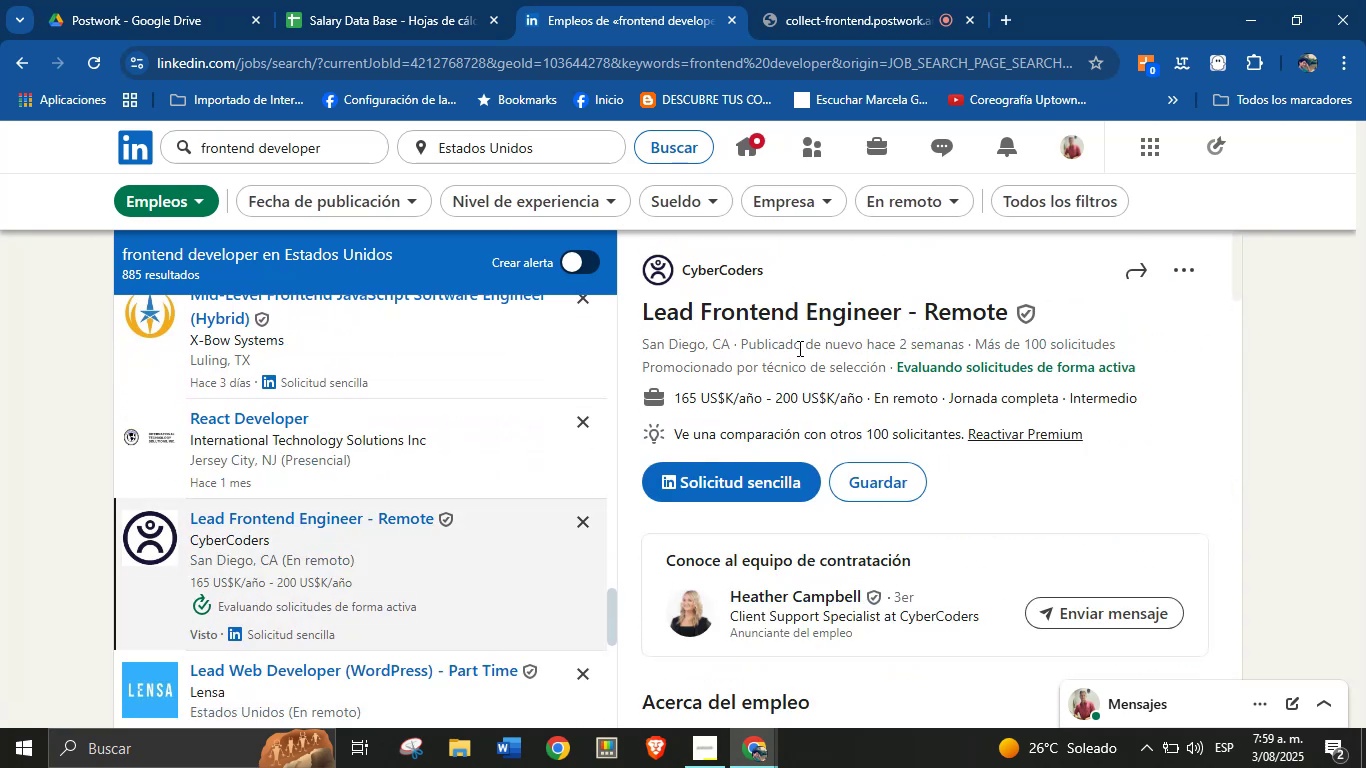 
left_click_drag(start_coordinate=[766, 273], to_coordinate=[685, 274])
 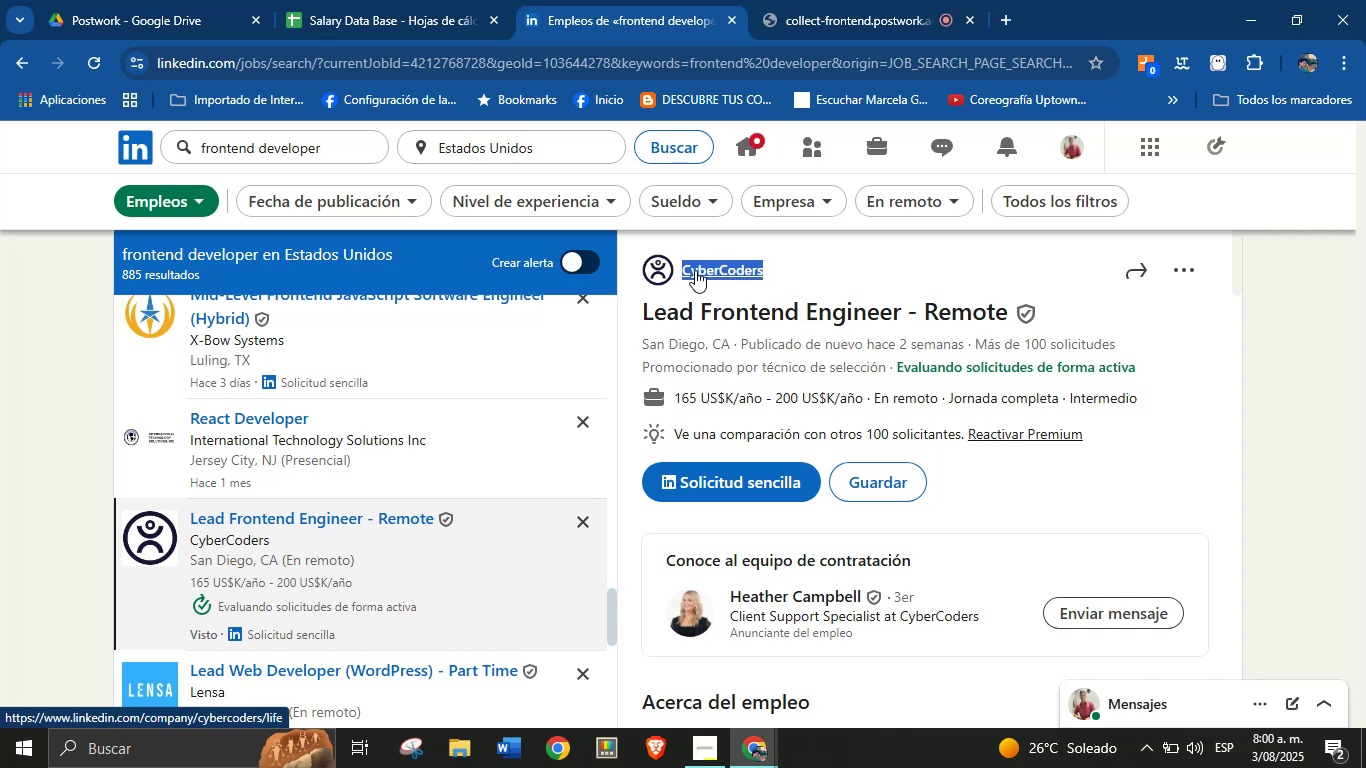 
key(Alt+AltLeft)
 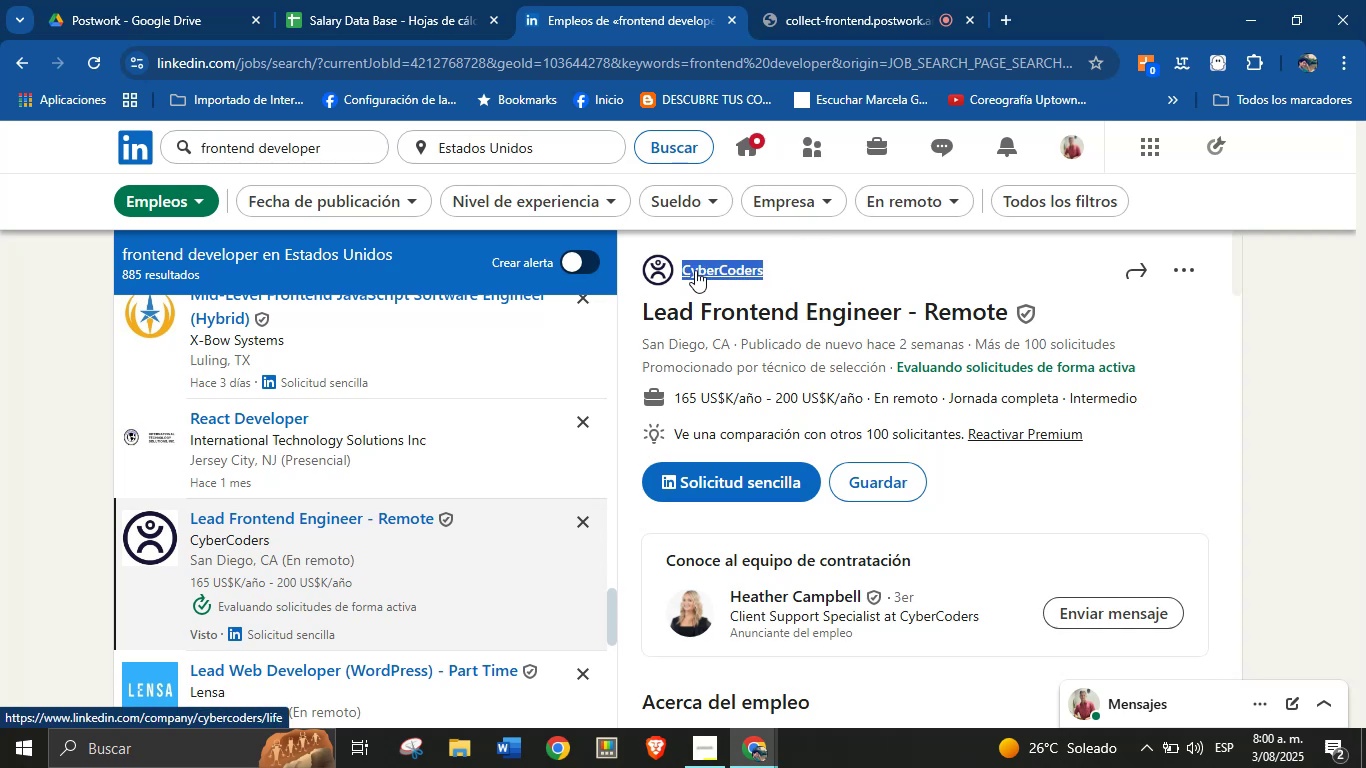 
key(Alt+Control+ControlLeft)
 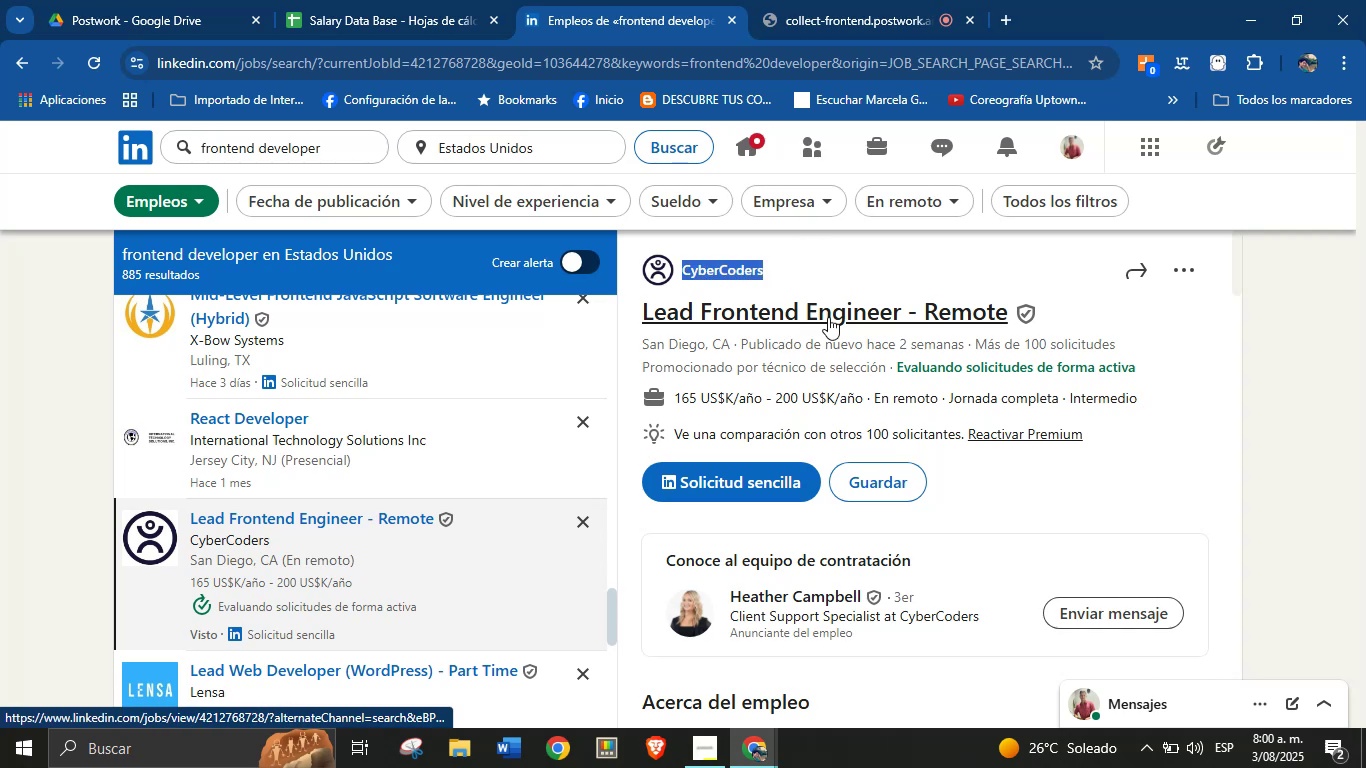 
key(Alt+Control+C)
 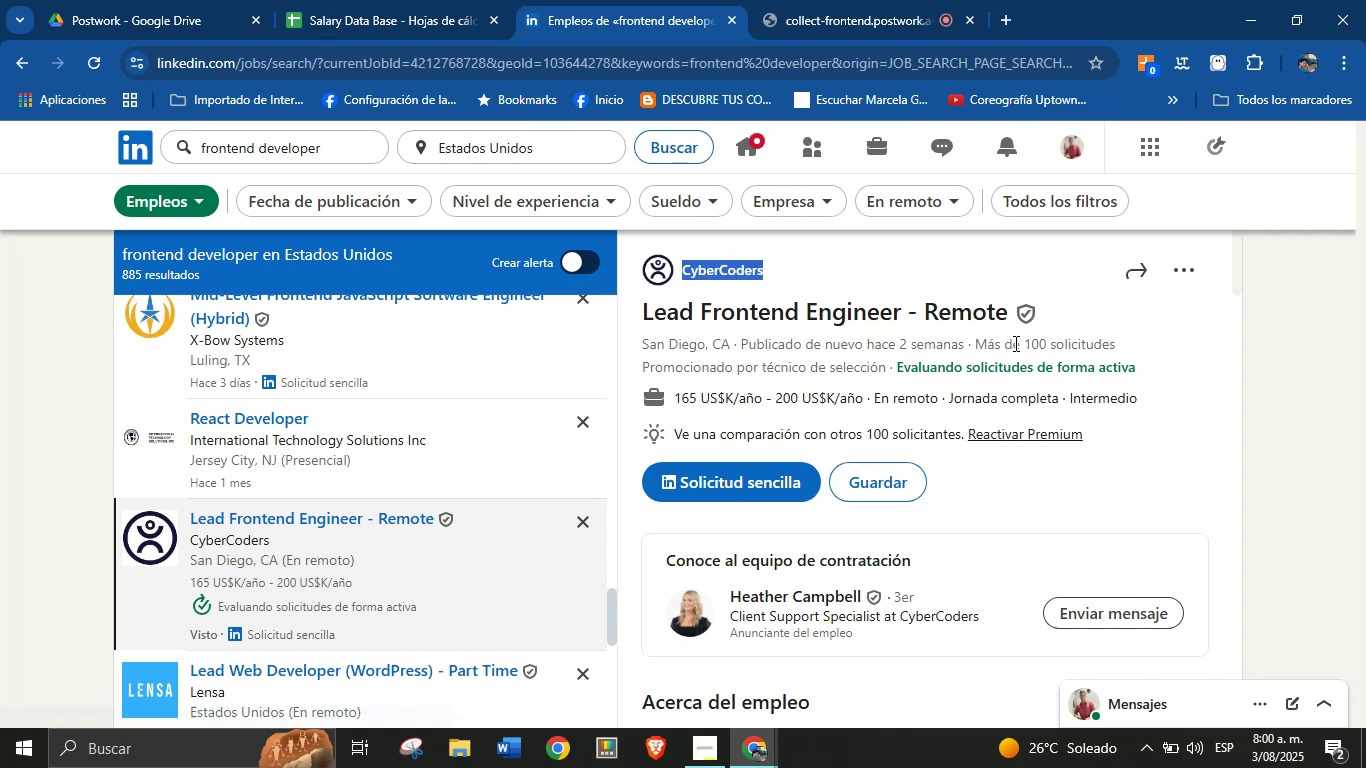 
left_click_drag(start_coordinate=[1016, 325], to_coordinate=[890, 315])
 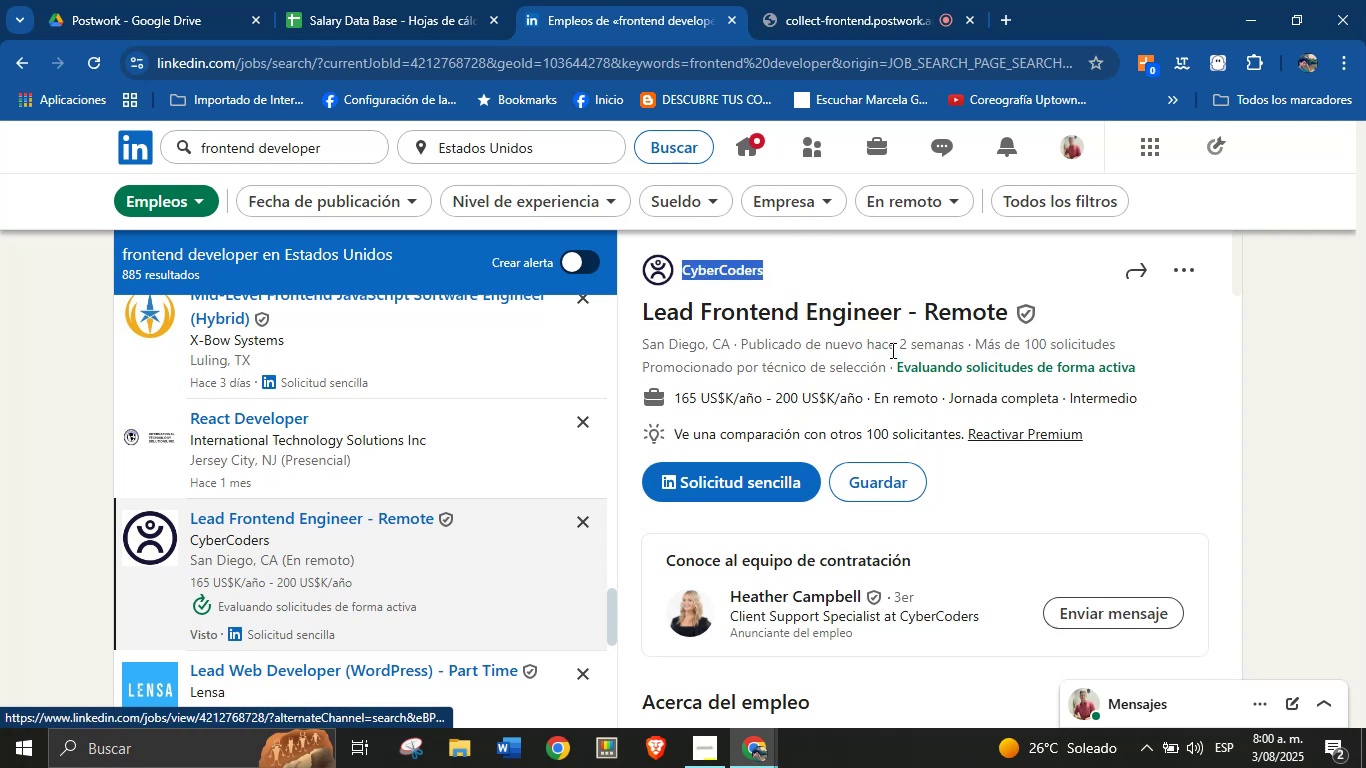 
left_click([891, 352])
 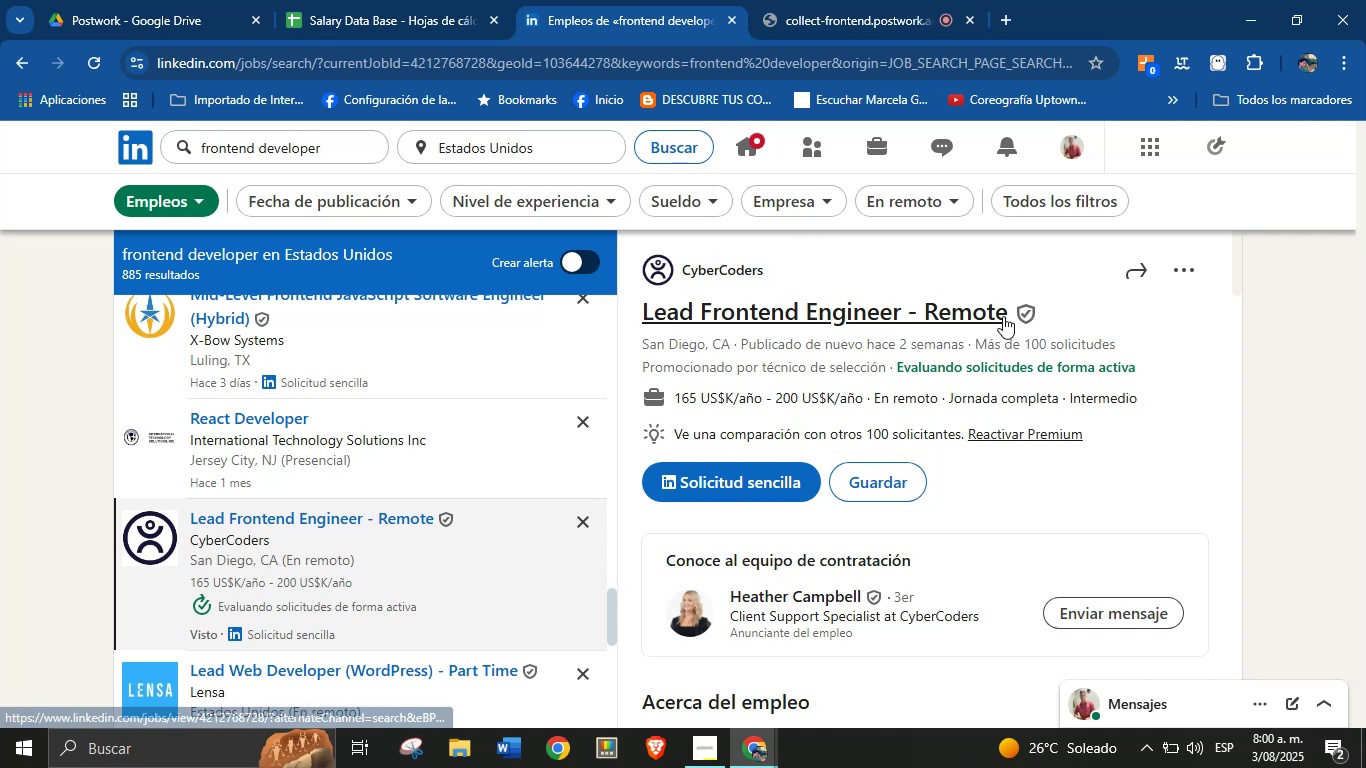 
left_click_drag(start_coordinate=[1013, 315], to_coordinate=[638, 315])
 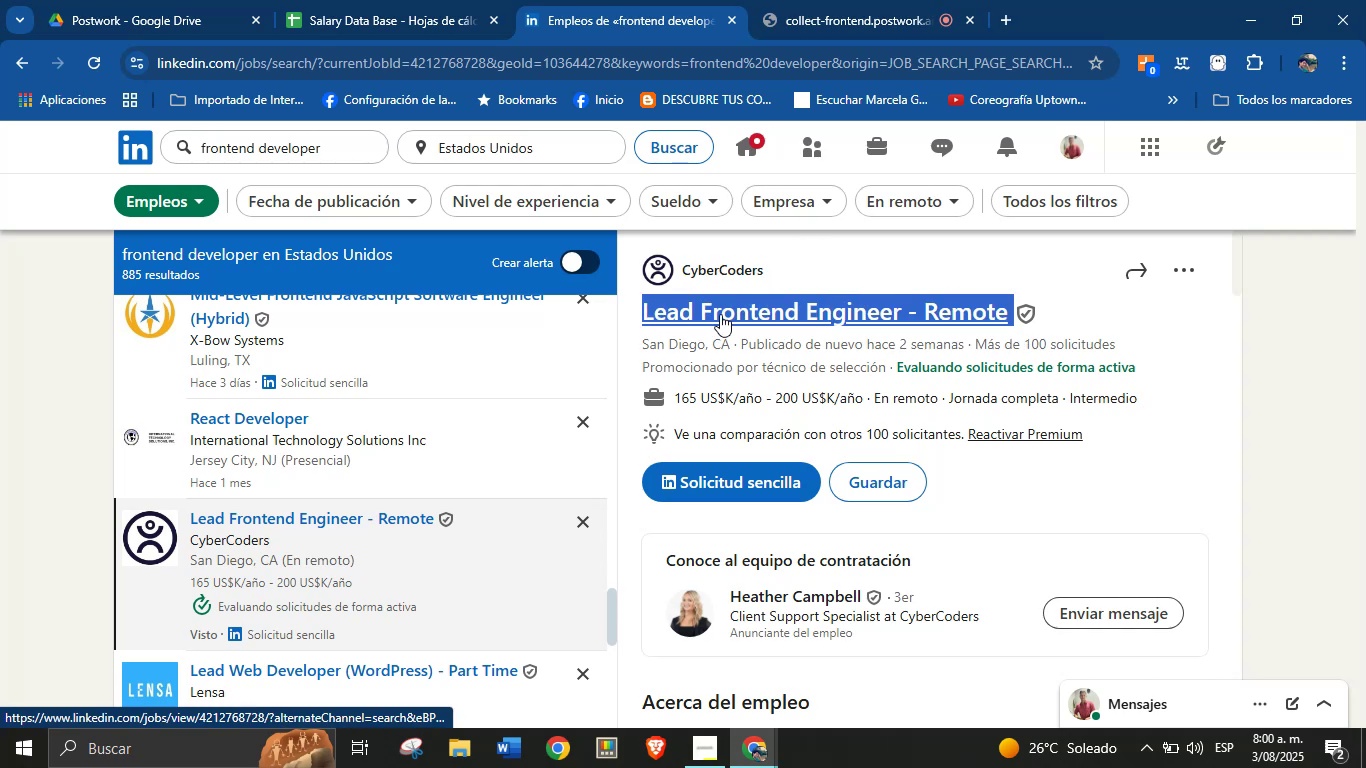 
key(Alt+Control+ControlLeft)
 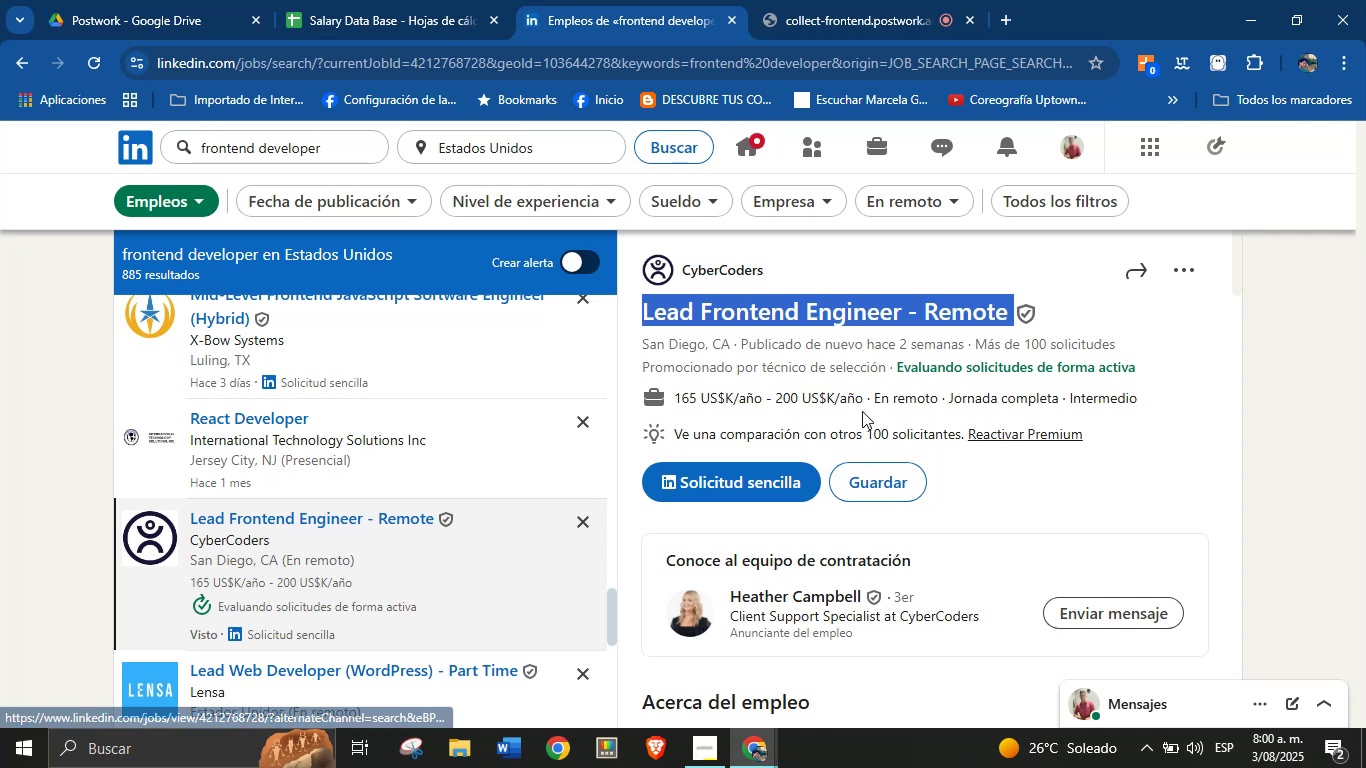 
key(Alt+AltLeft)
 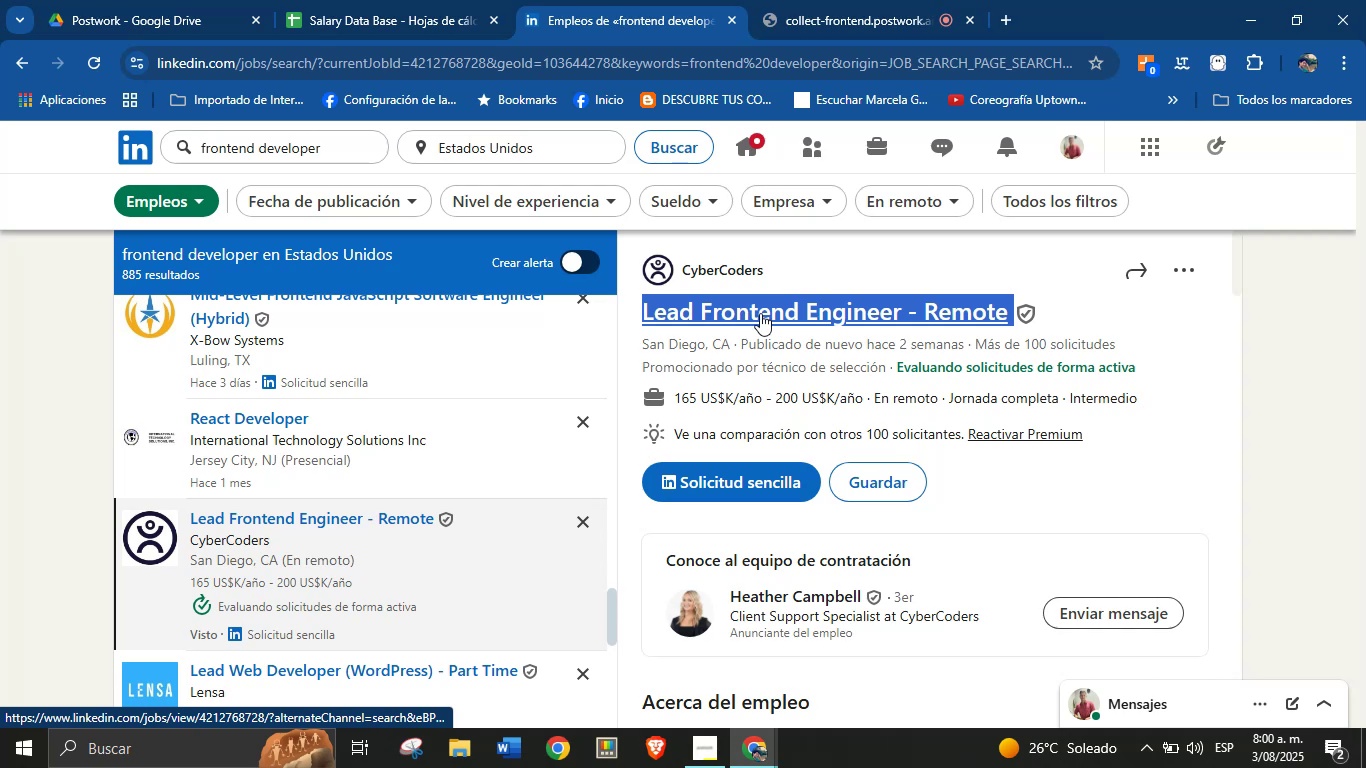 
key(Alt+Control+C)
 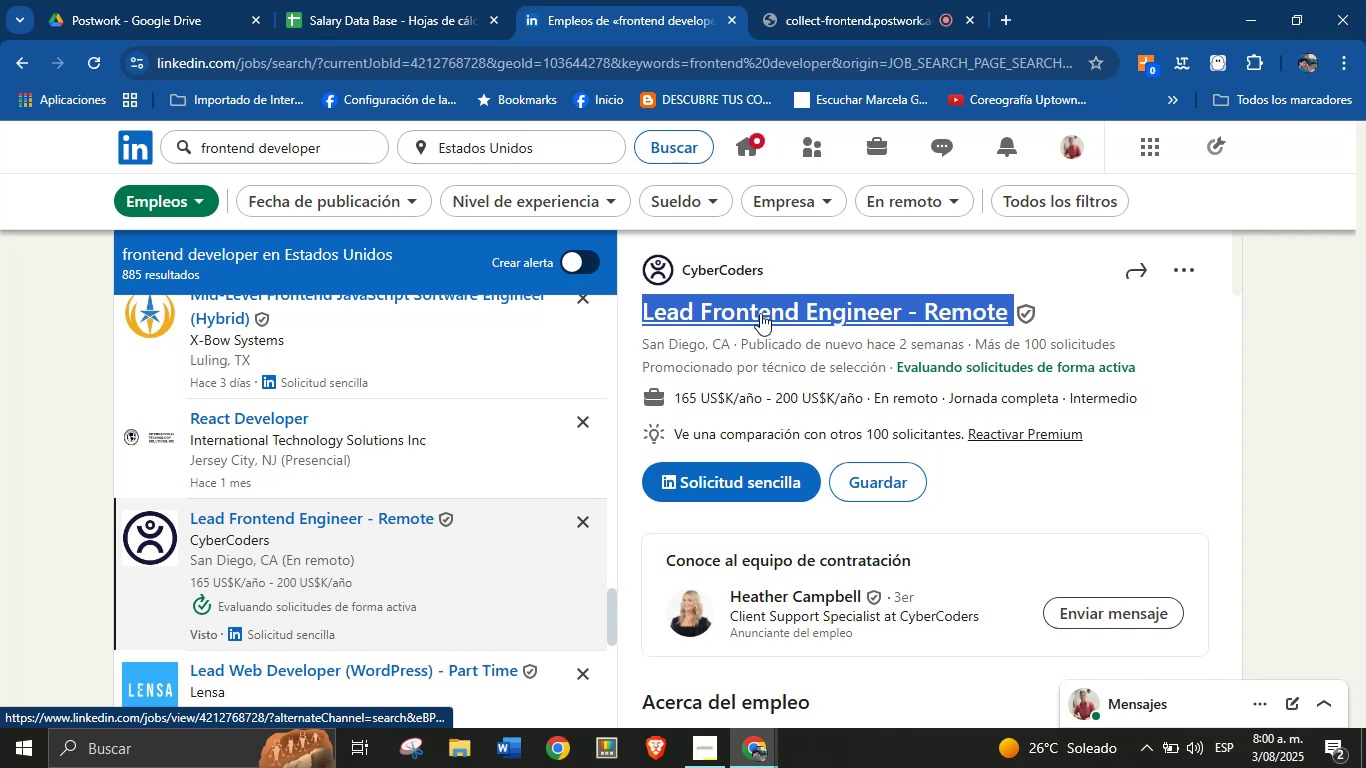 
left_click_drag(start_coordinate=[864, 401], to_coordinate=[678, 400])
 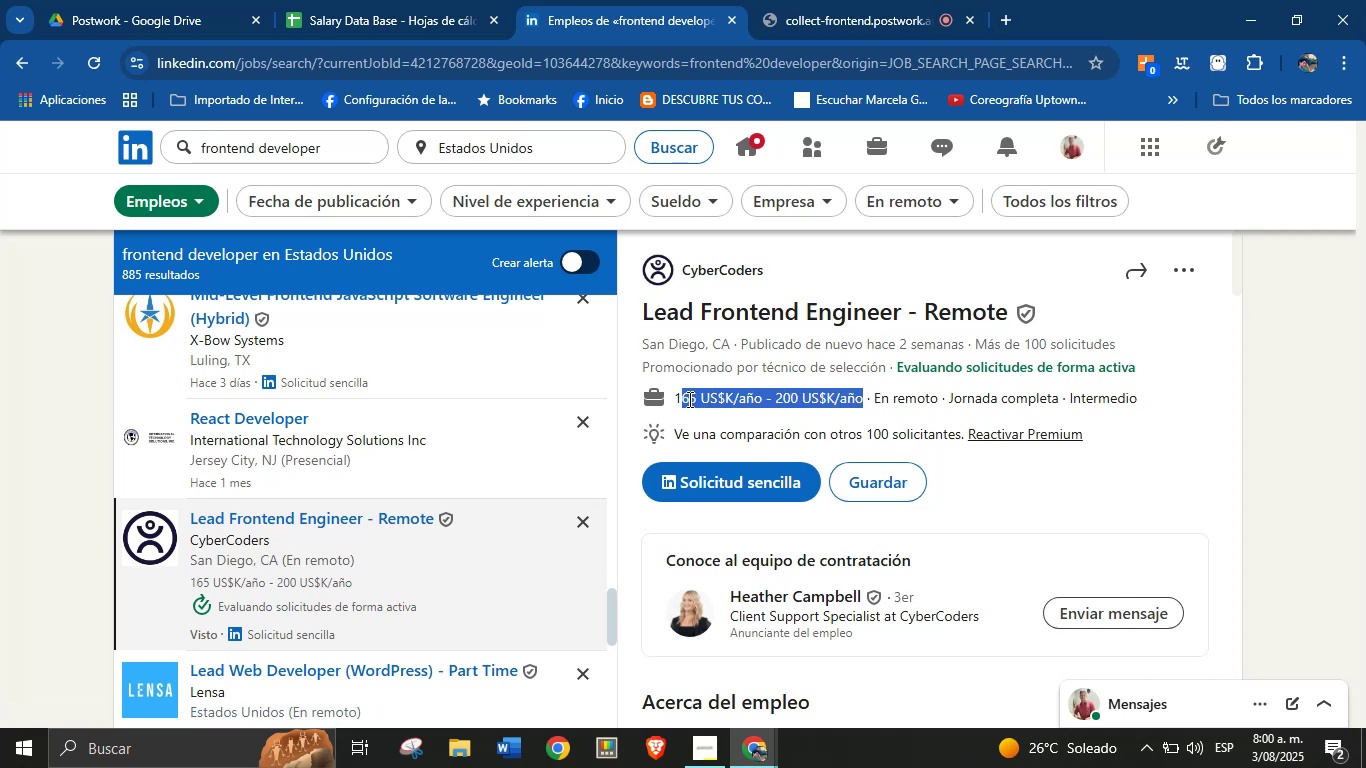 
key(Alt+Control+ControlLeft)
 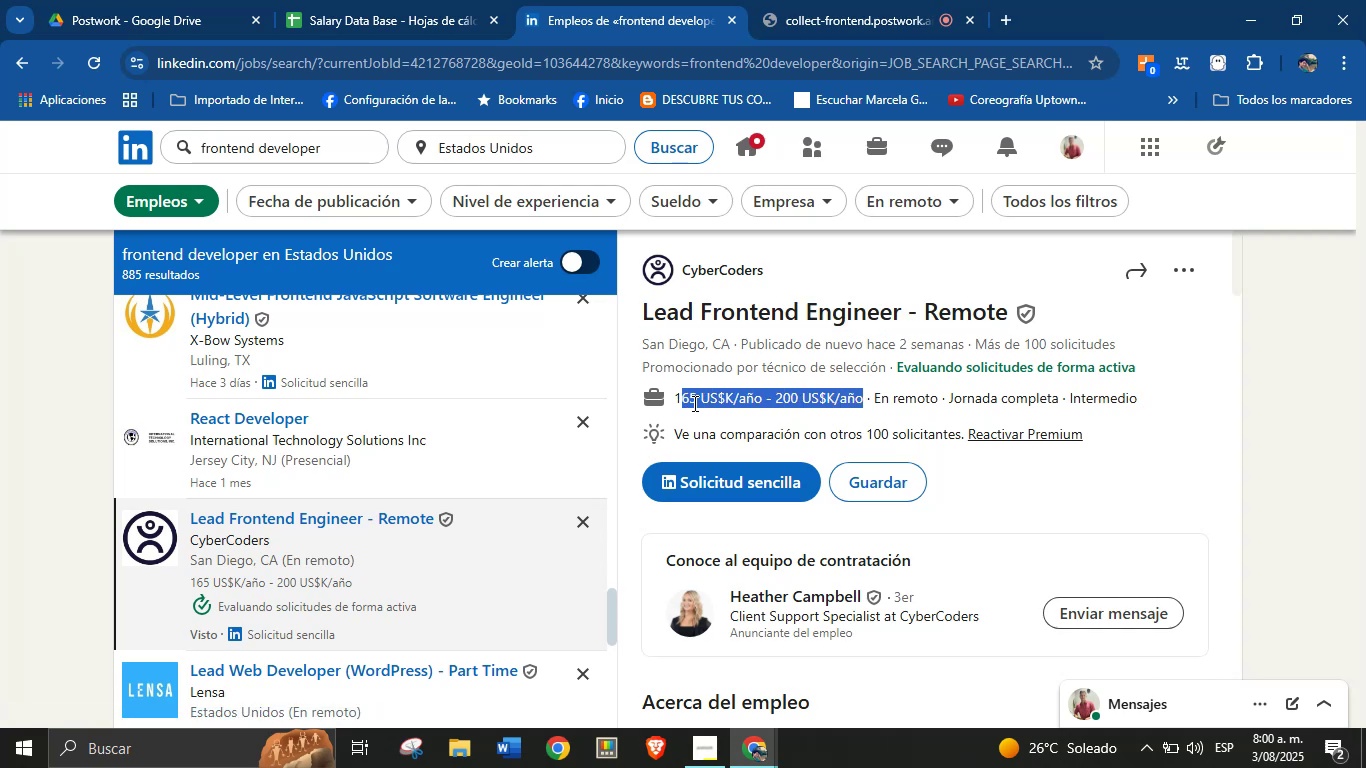 
key(Alt+AltLeft)
 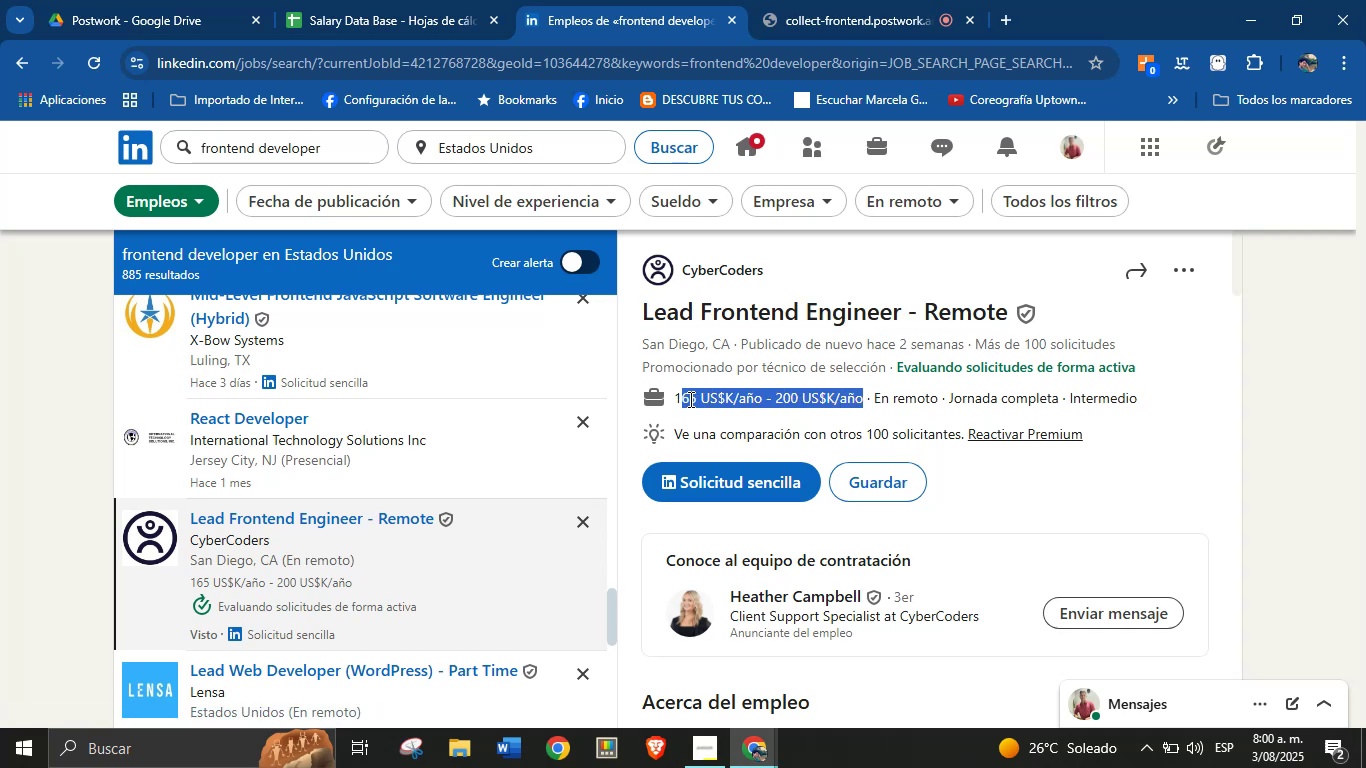 
key(Alt+Control+C)
 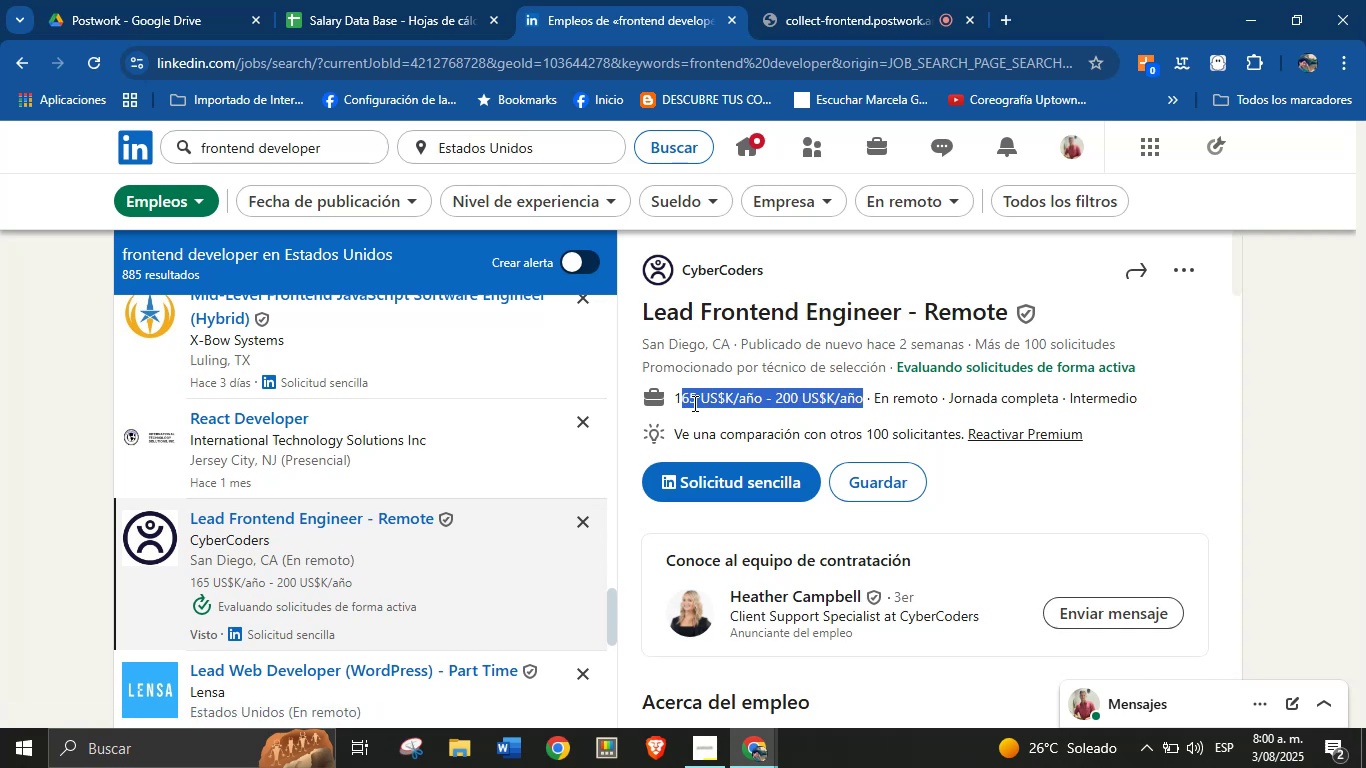 
left_click([704, 409])
 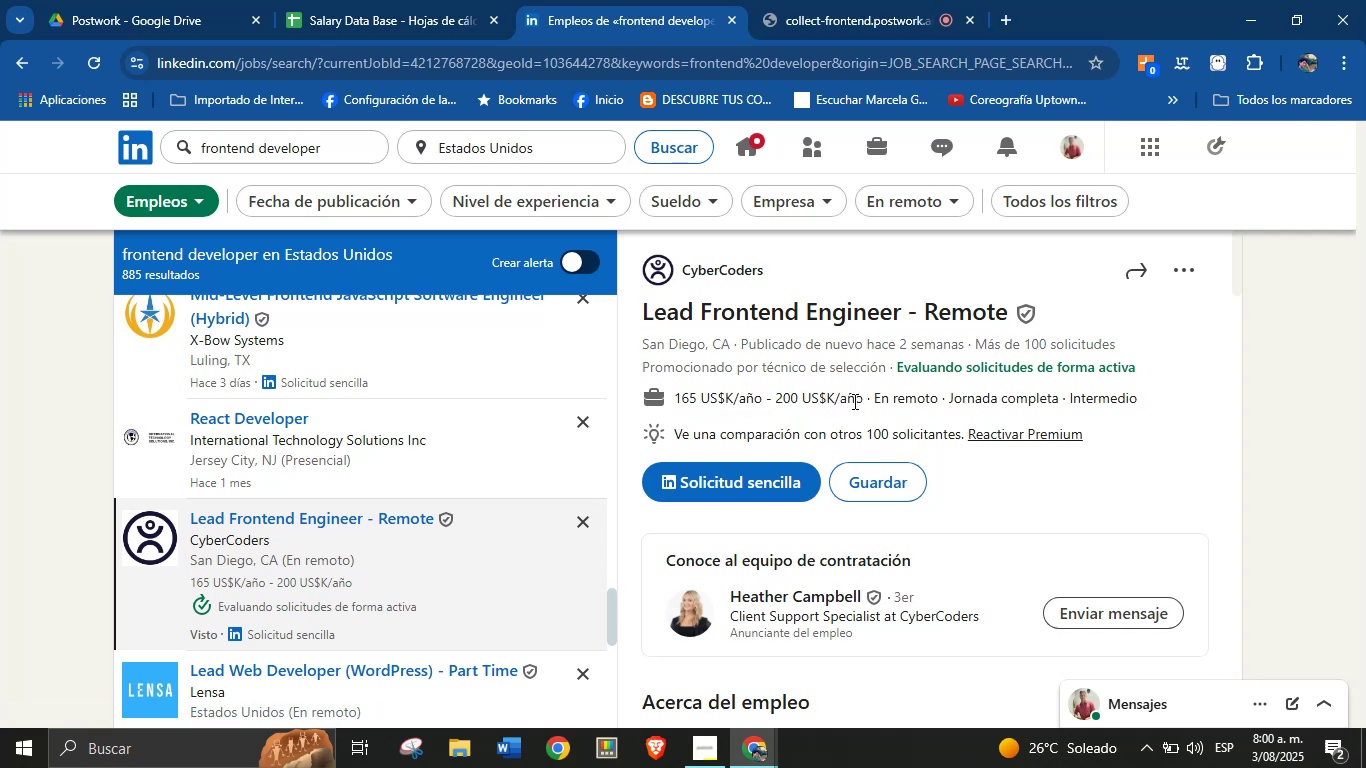 
left_click_drag(start_coordinate=[863, 401], to_coordinate=[765, 404])
 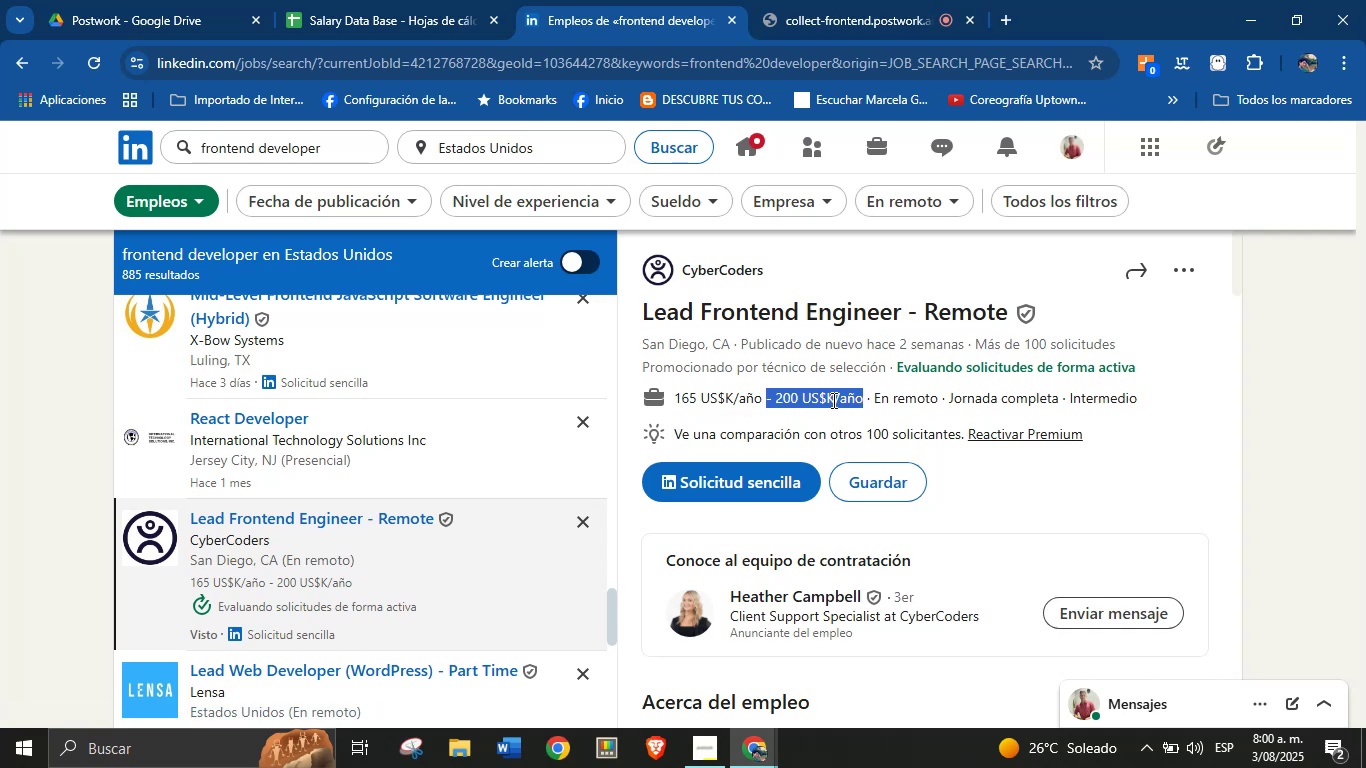 
left_click([859, 399])
 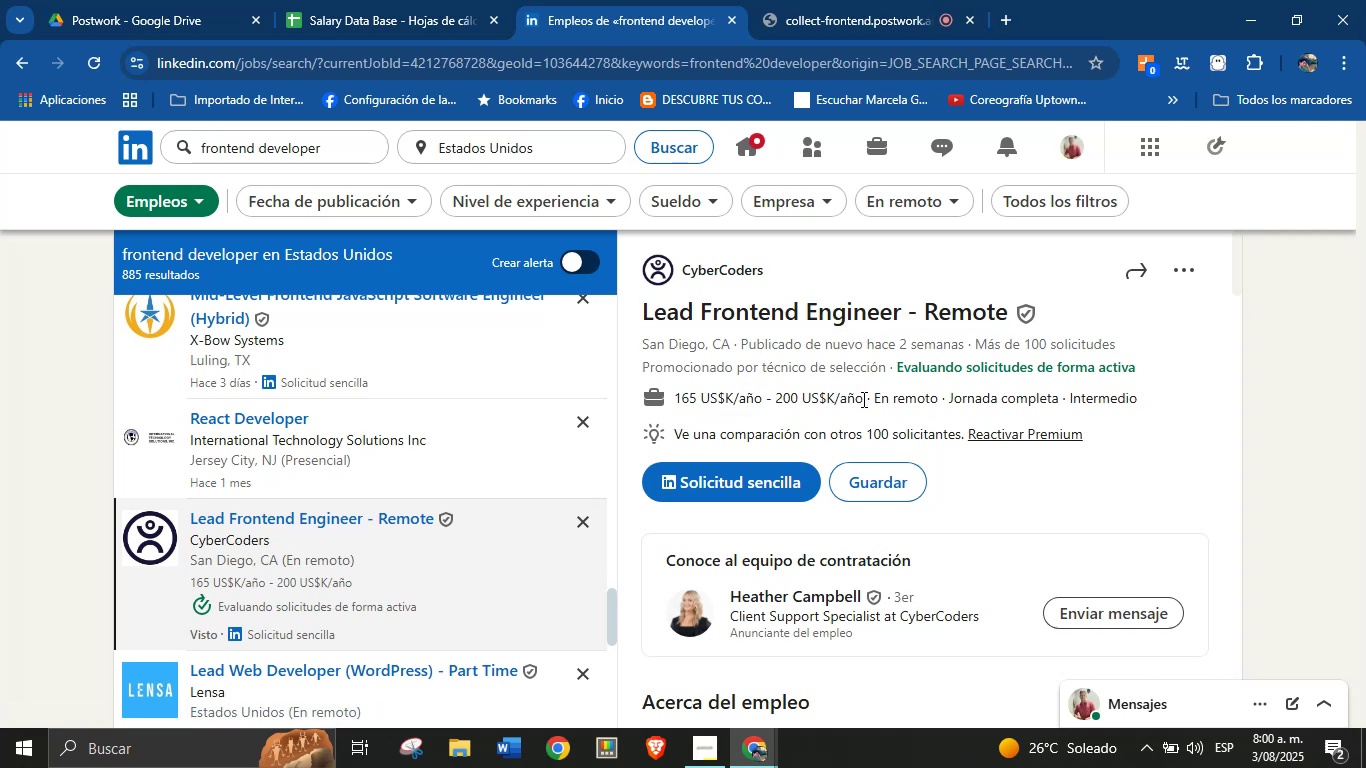 
left_click_drag(start_coordinate=[862, 399], to_coordinate=[677, 394])
 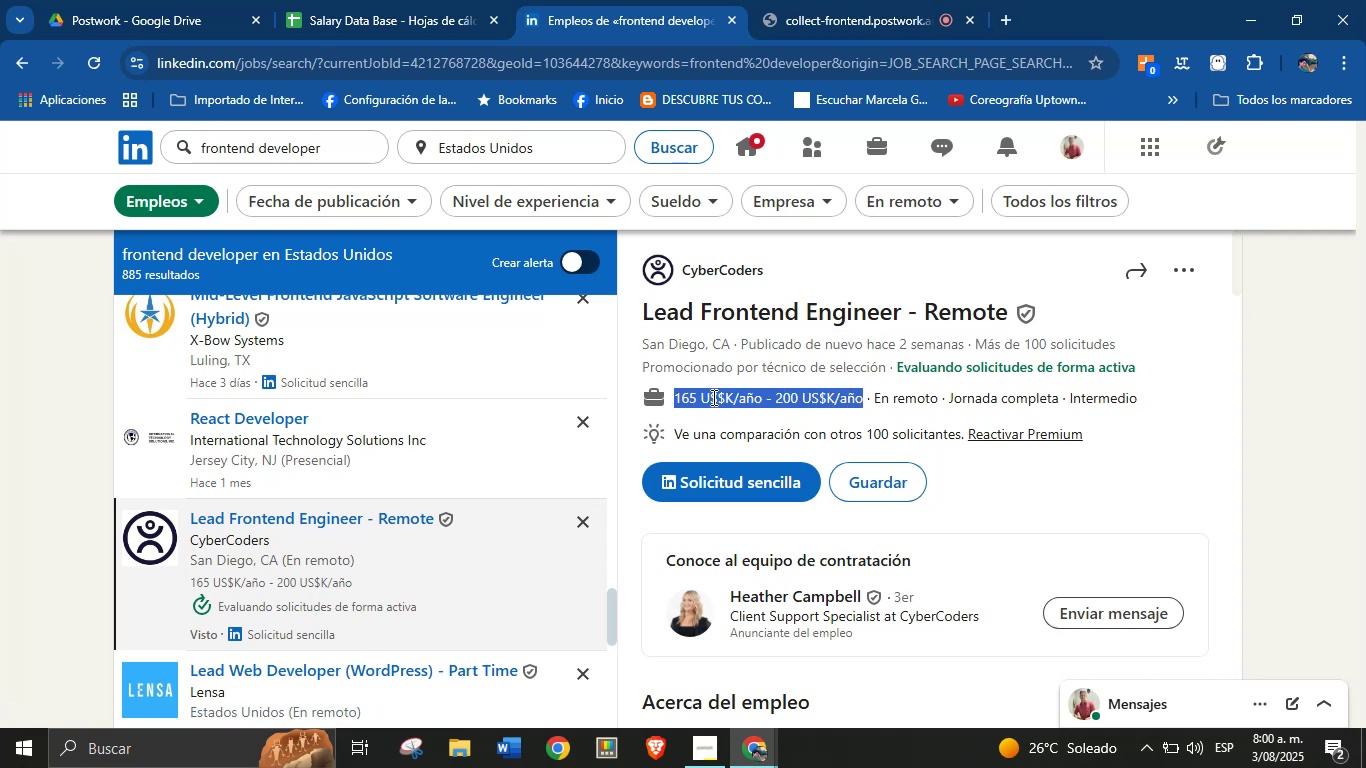 
key(Alt+AltLeft)
 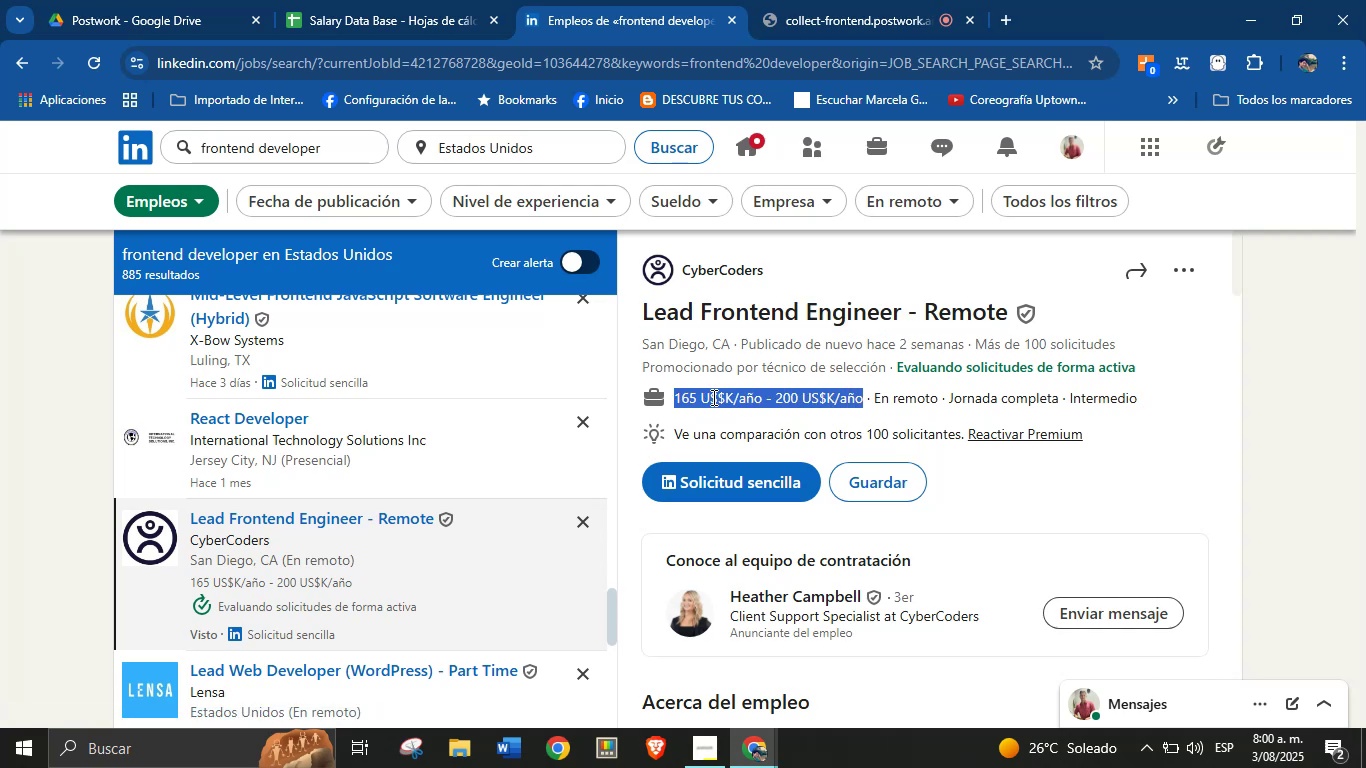 
key(Alt+Control+ControlLeft)
 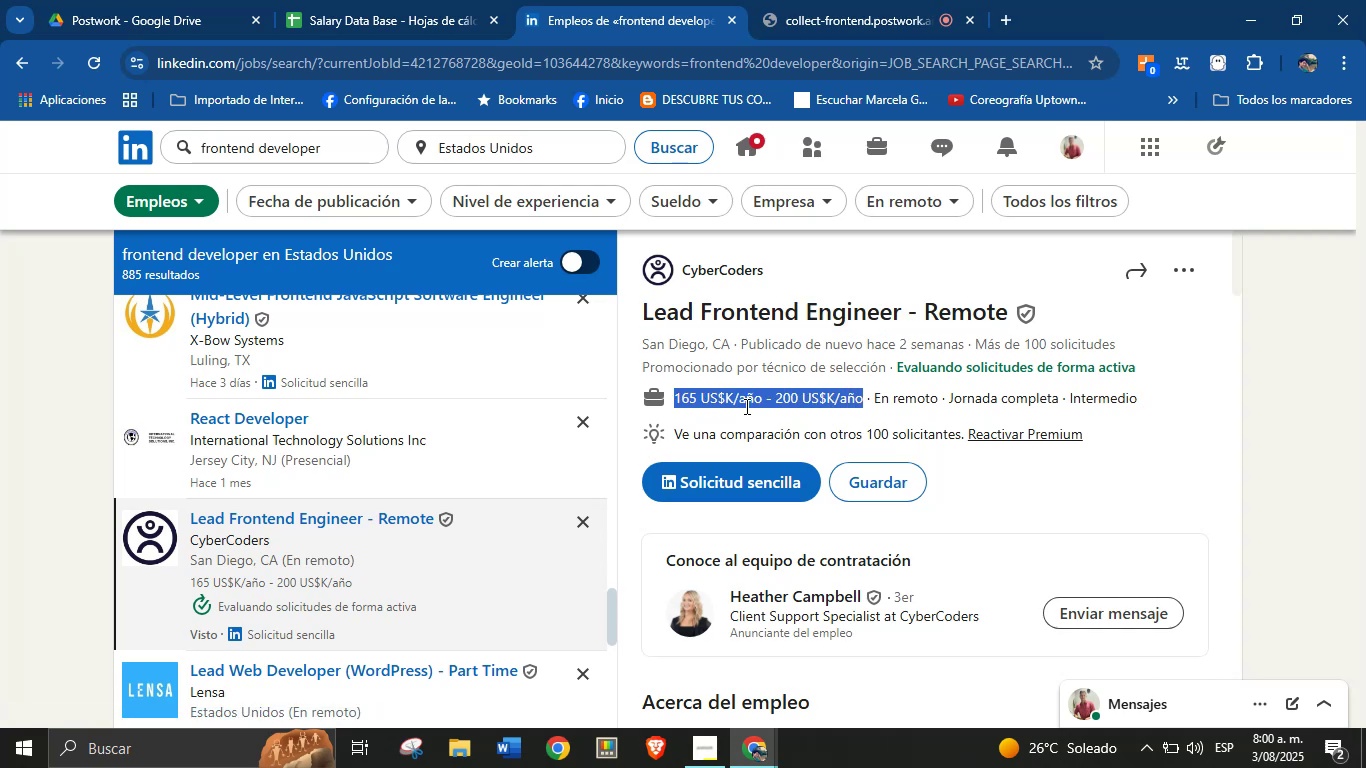 
key(Alt+Control+C)
 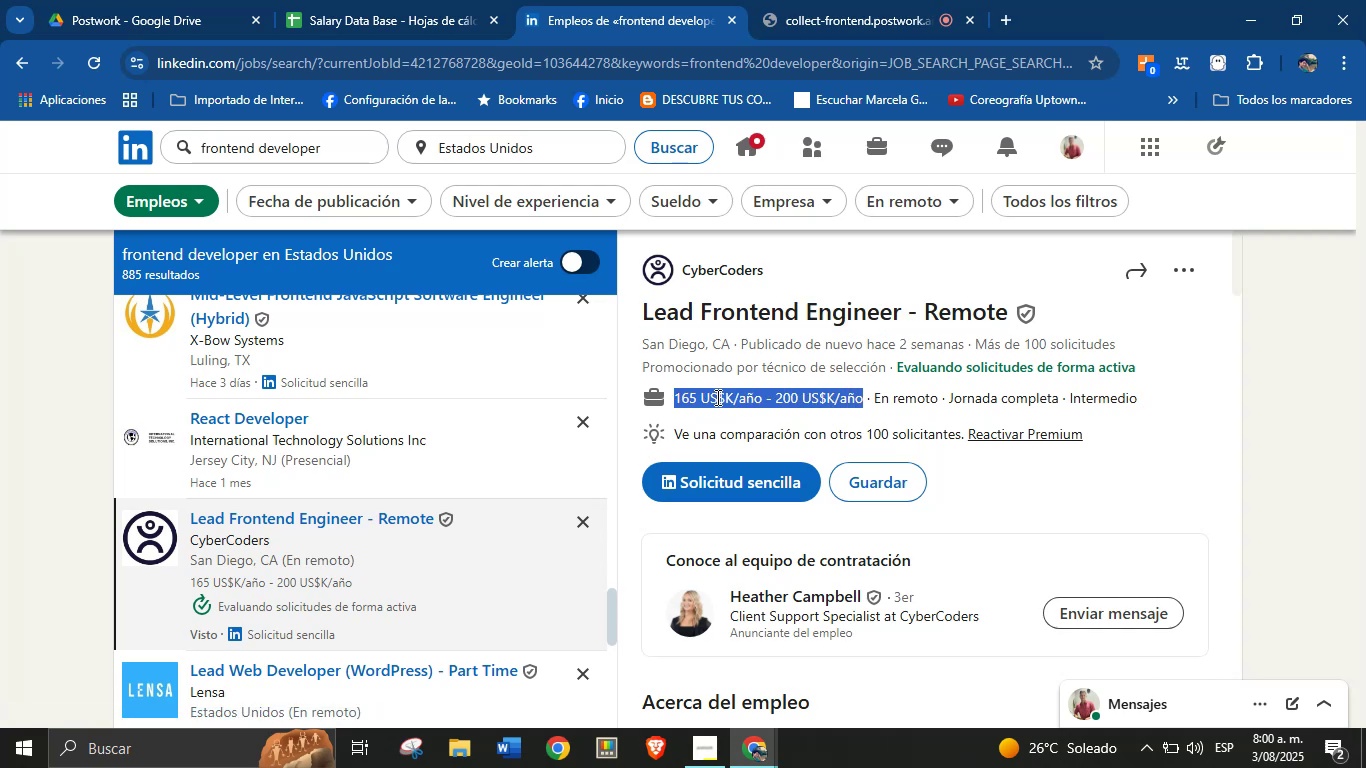 
scroll: coordinate [853, 523], scroll_direction: down, amount: 9.0
 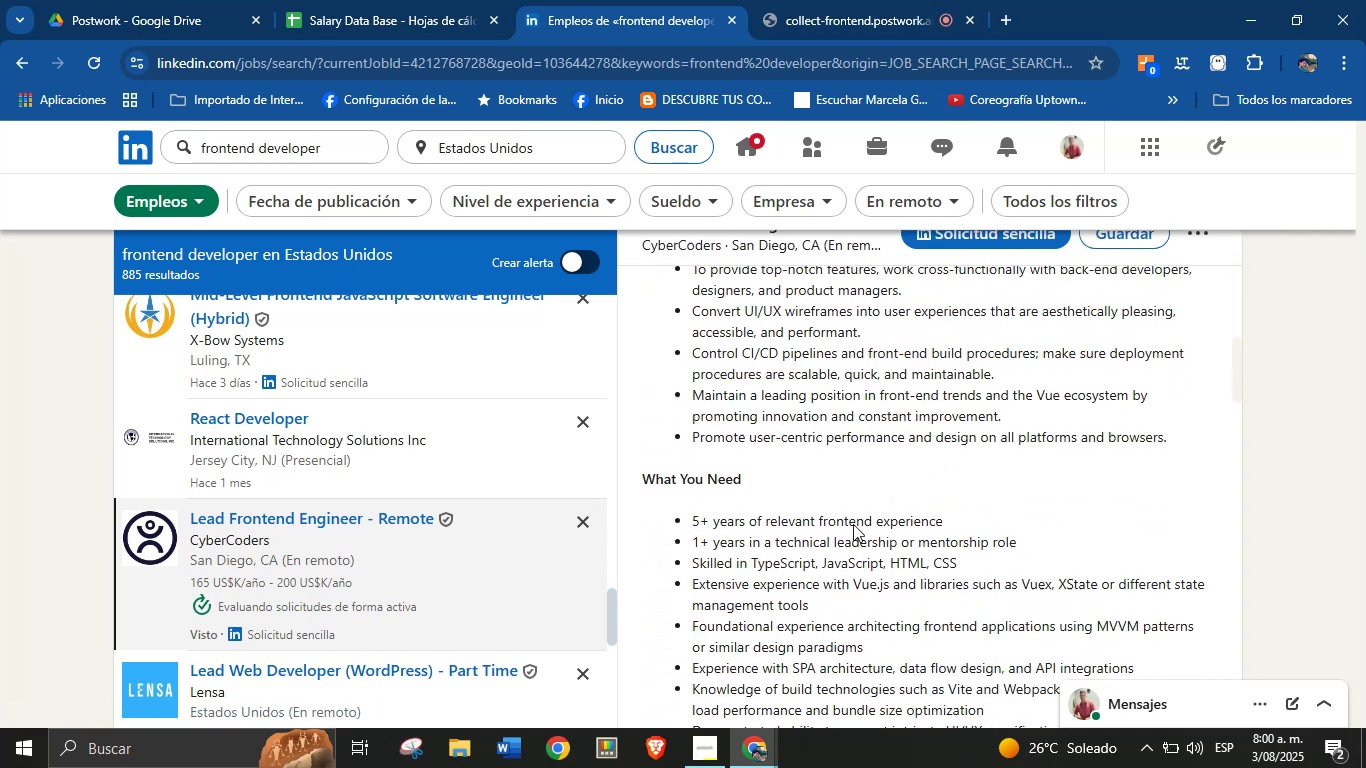 
left_click([853, 524])
 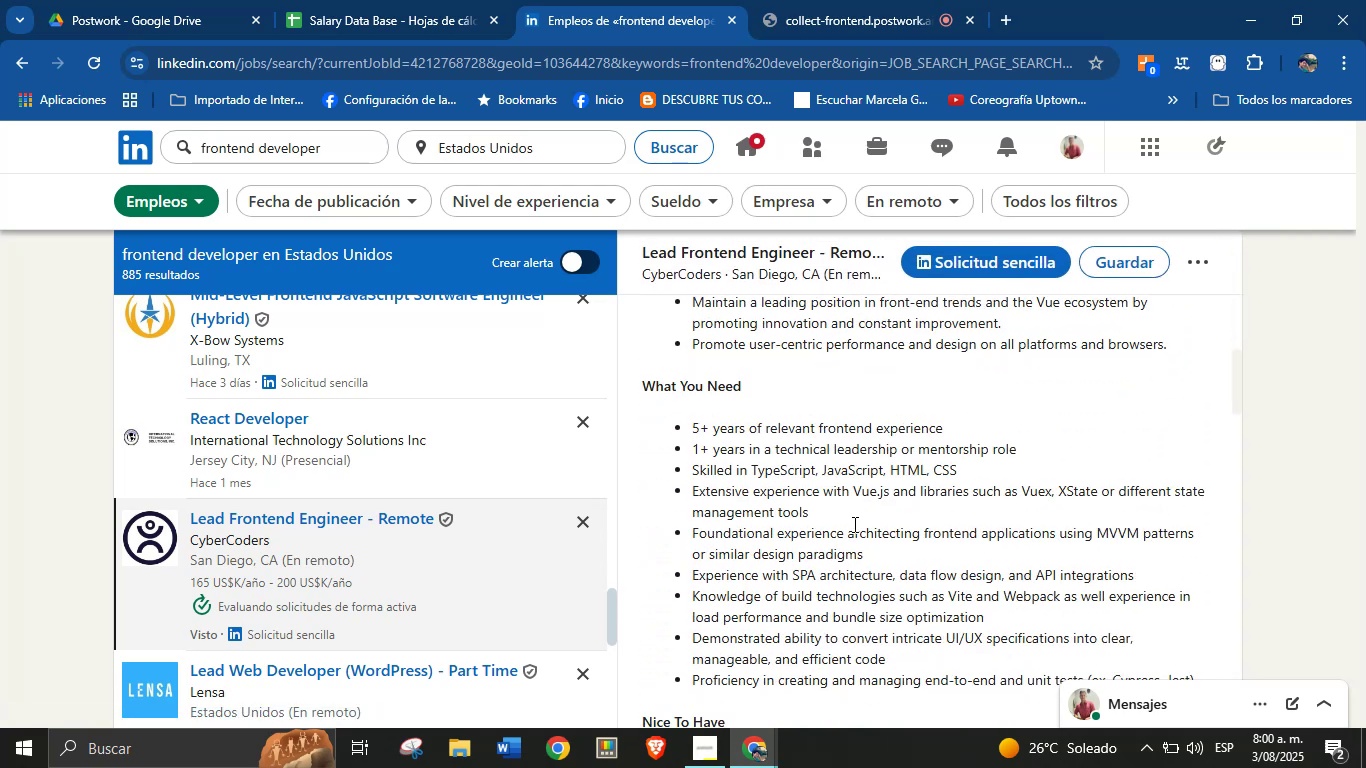 
scroll: coordinate [853, 524], scroll_direction: down, amount: 15.0
 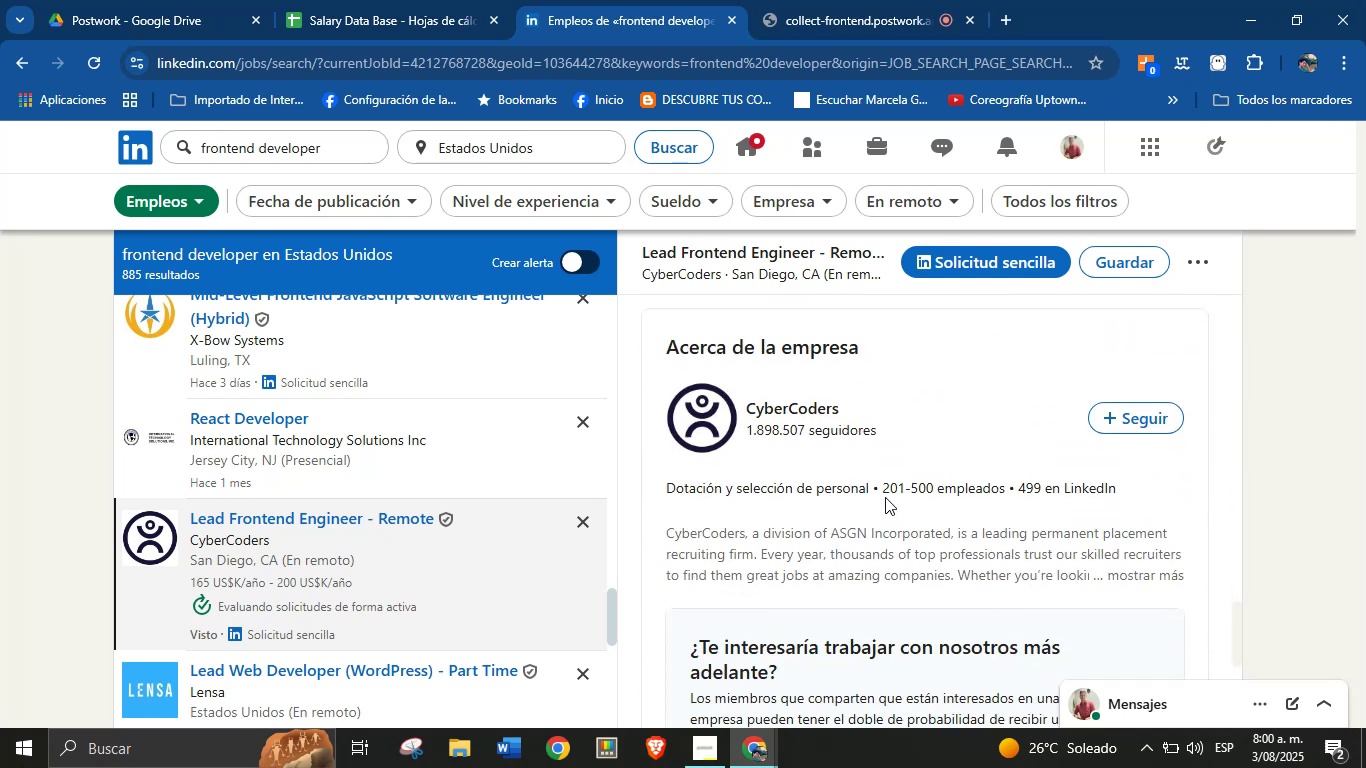 
left_click_drag(start_coordinate=[870, 488], to_coordinate=[668, 492])
 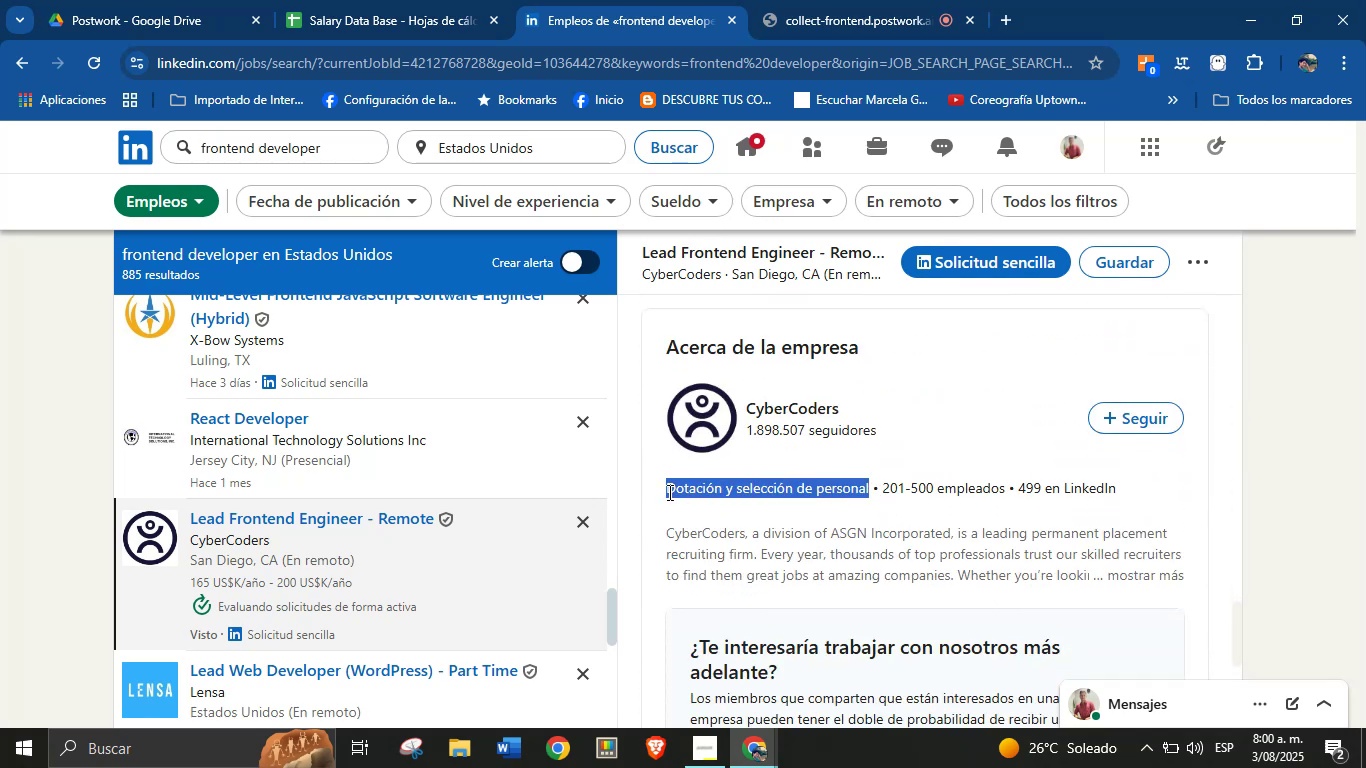 
key(Alt+AltLeft)
 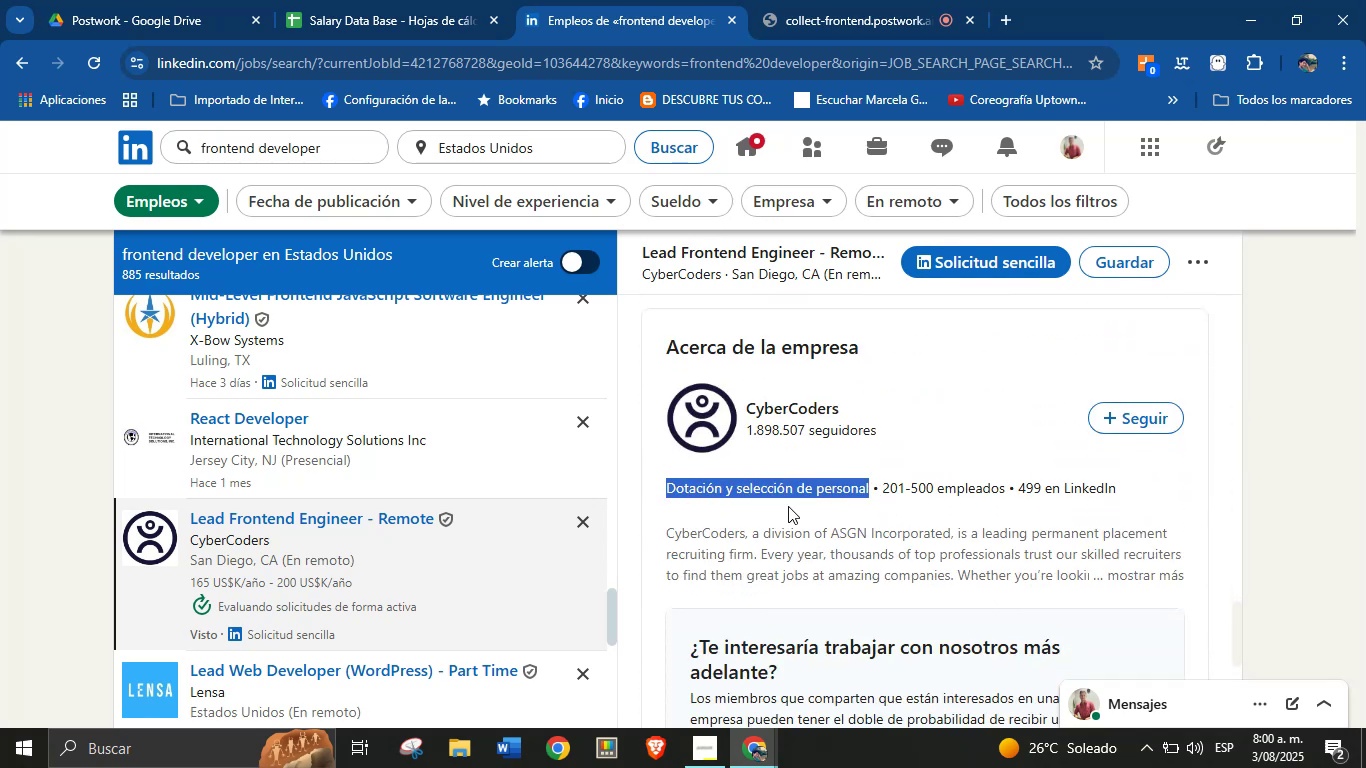 
key(Alt+Control+ControlLeft)
 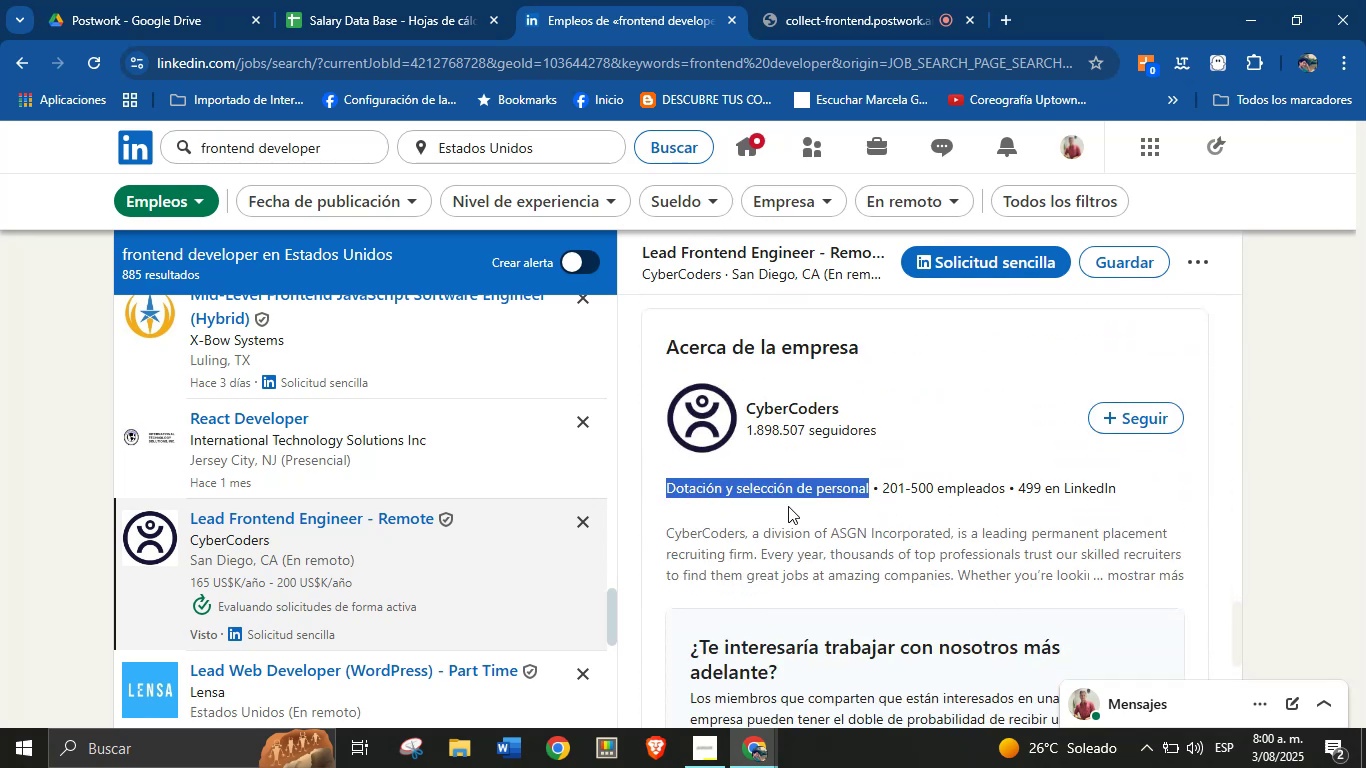 
key(Alt+Control+C)
 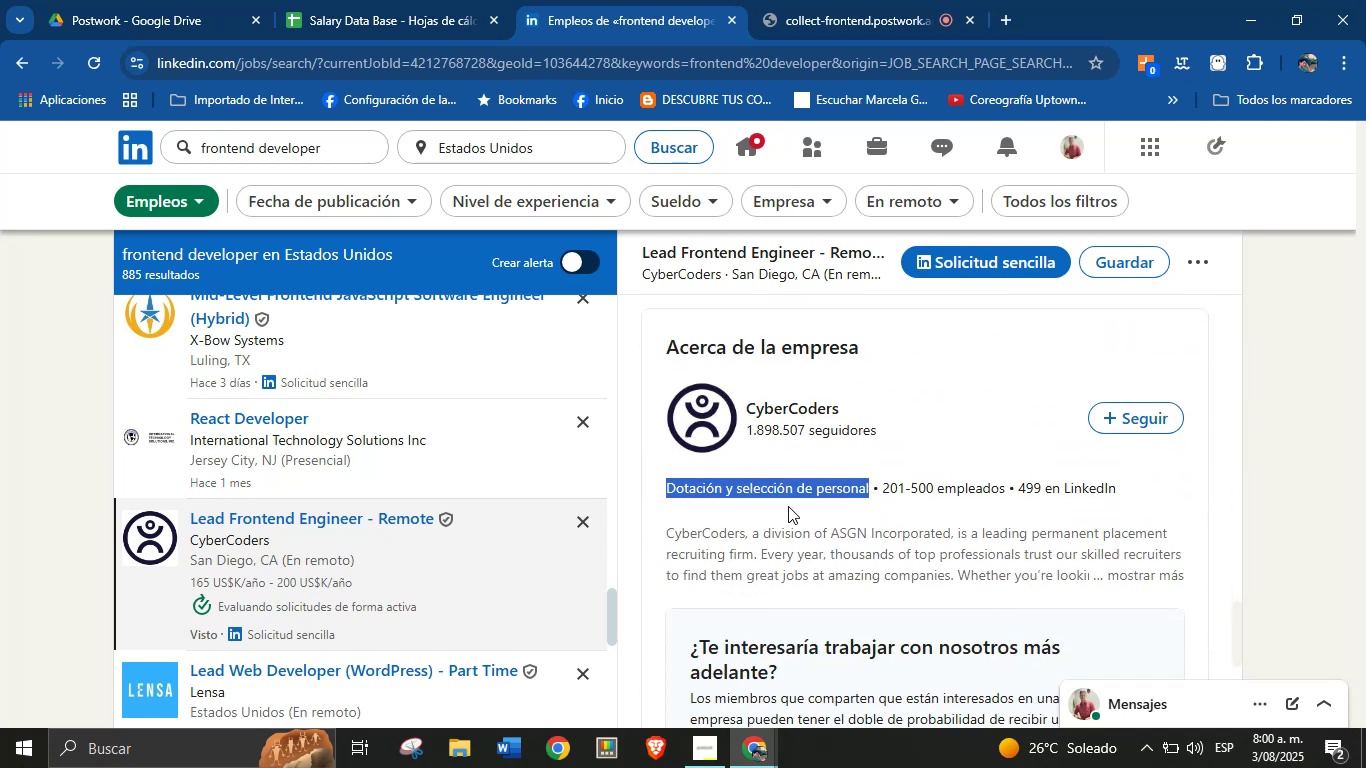 
scroll: coordinate [792, 520], scroll_direction: down, amount: 2.0
 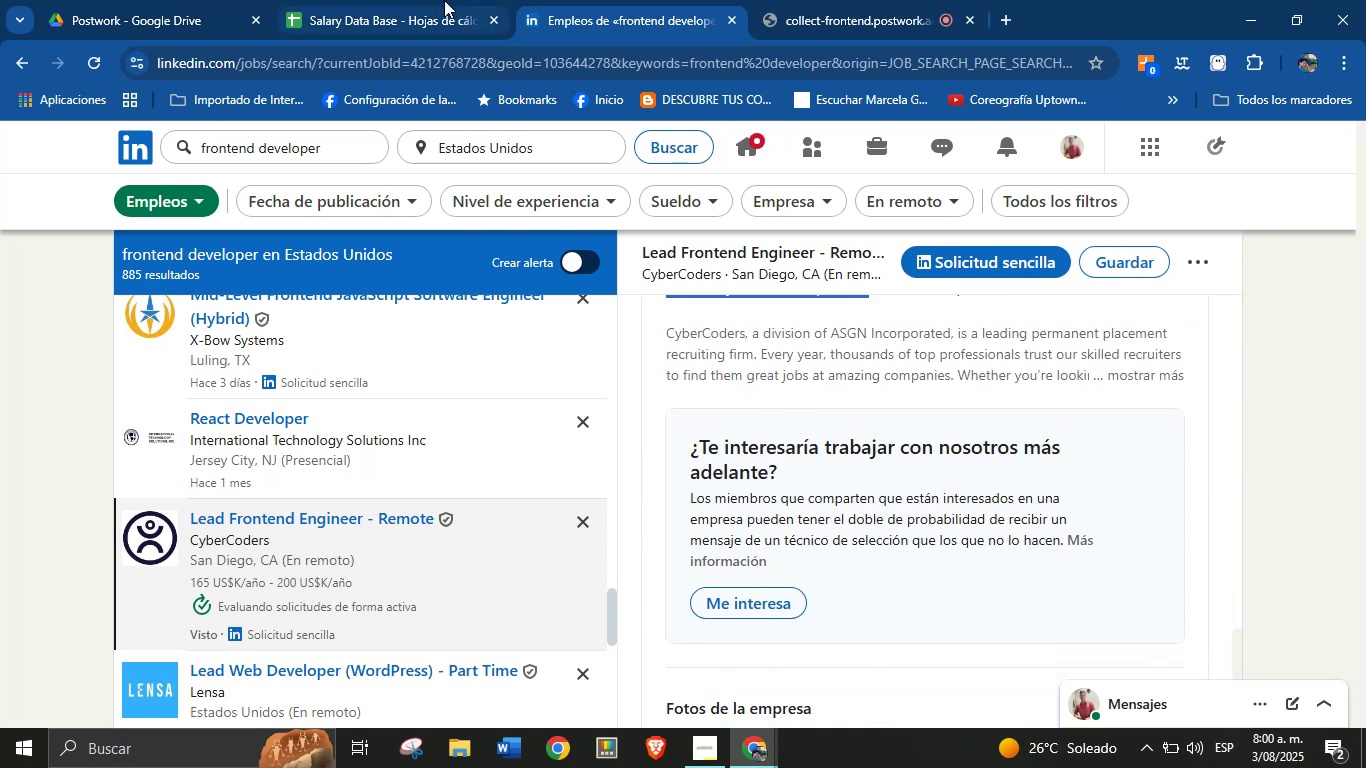 
key(Meta+MetaLeft)
 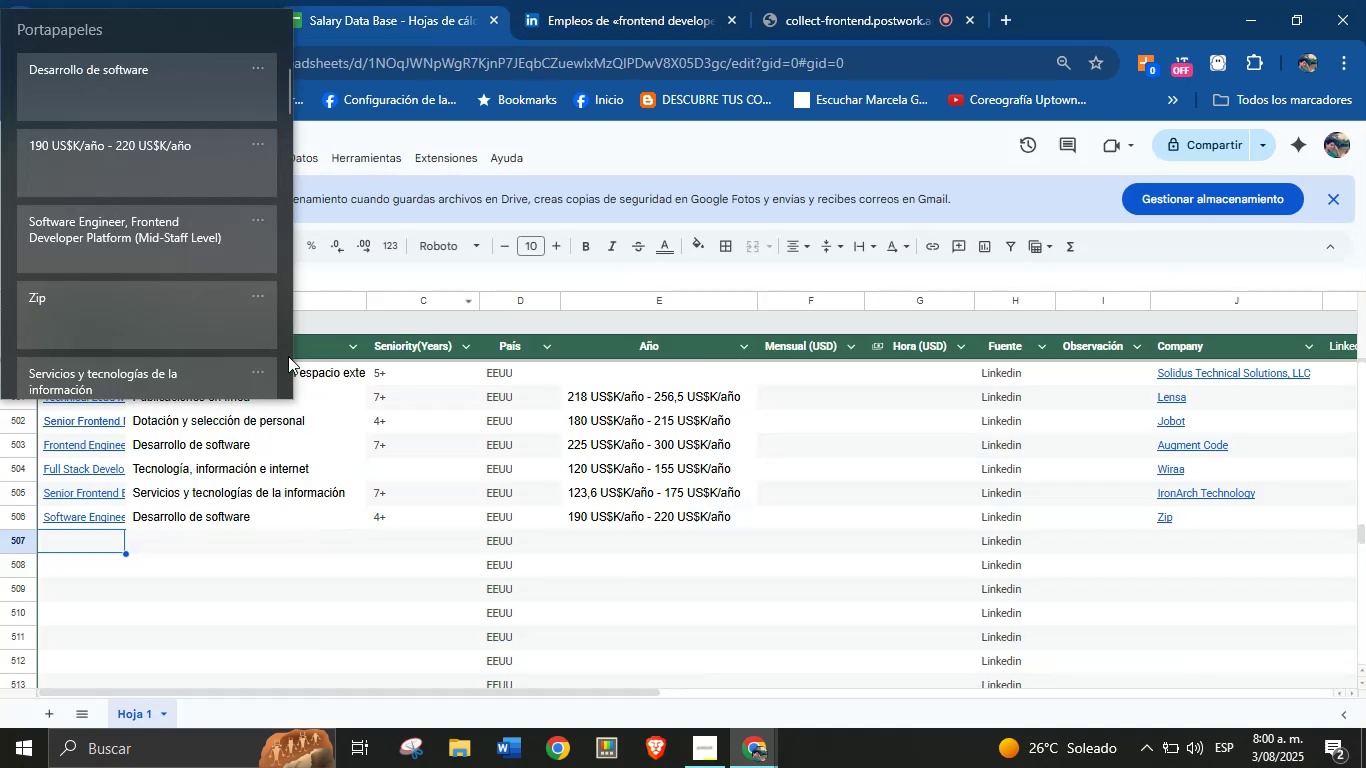 
key(Meta+MetaLeft)
 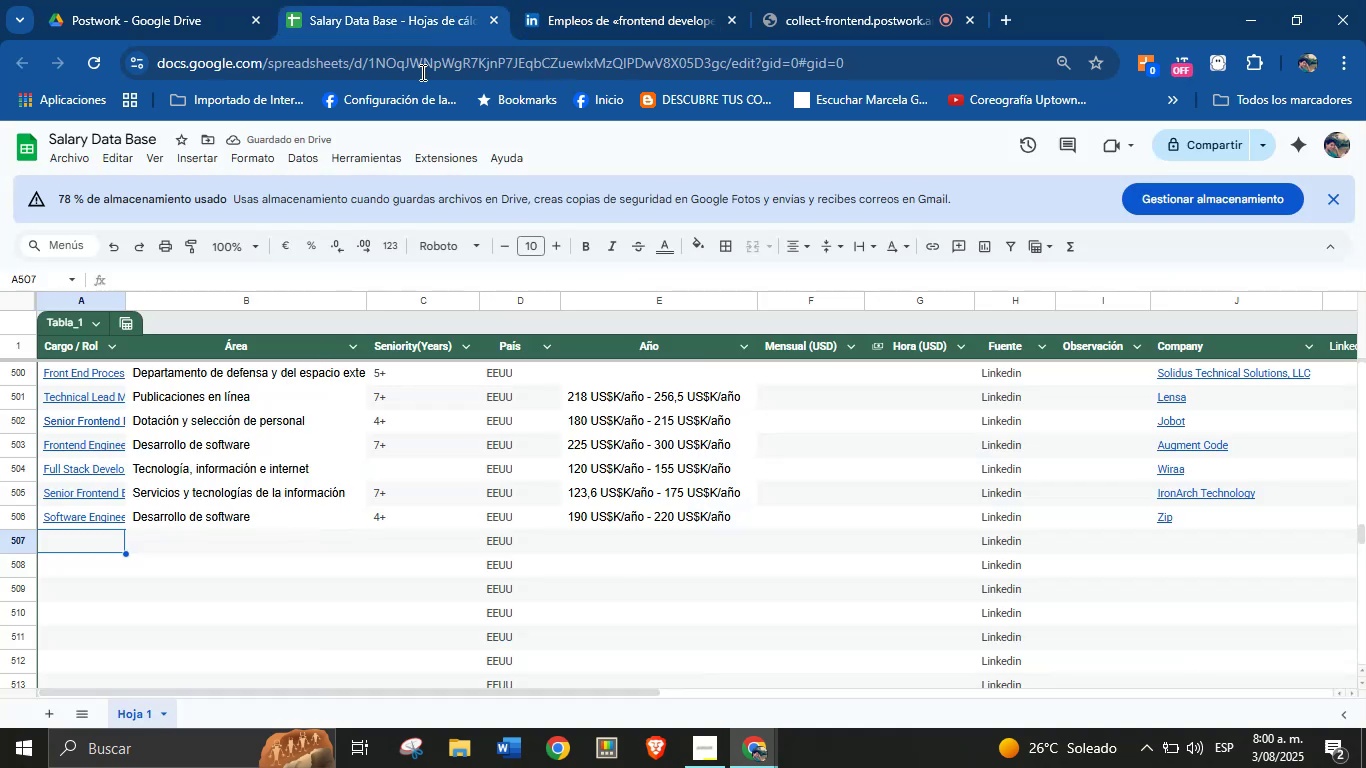 
key(Meta+V)
 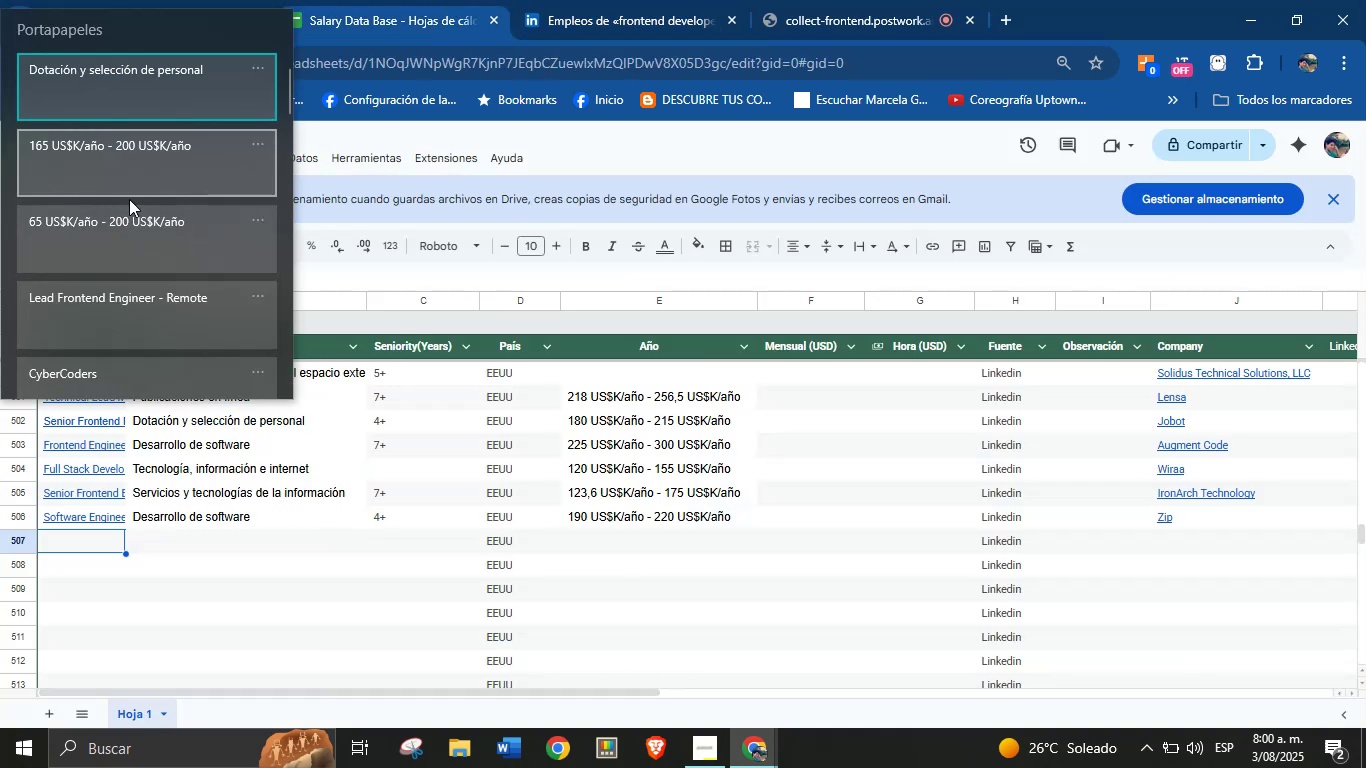 
scroll: coordinate [107, 307], scroll_direction: down, amount: 1.0
 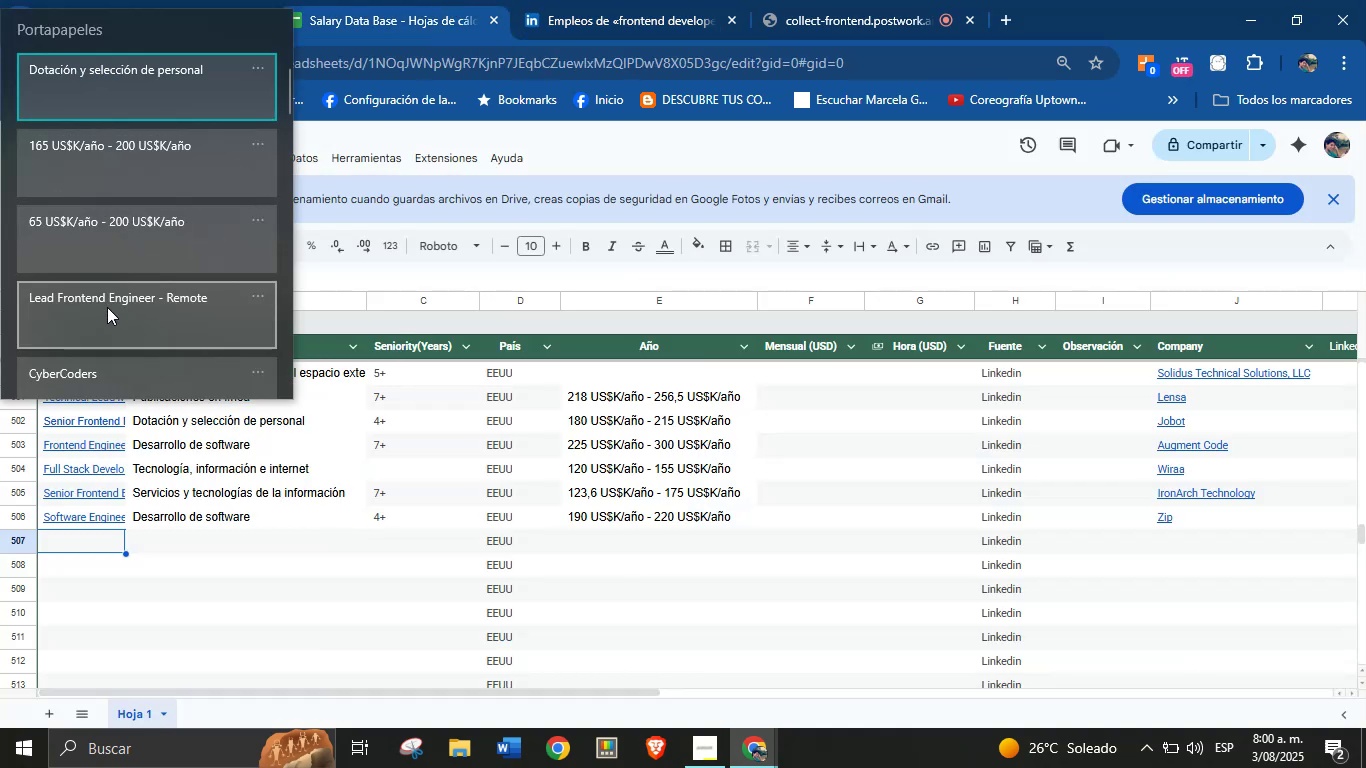 
left_click([107, 307])
 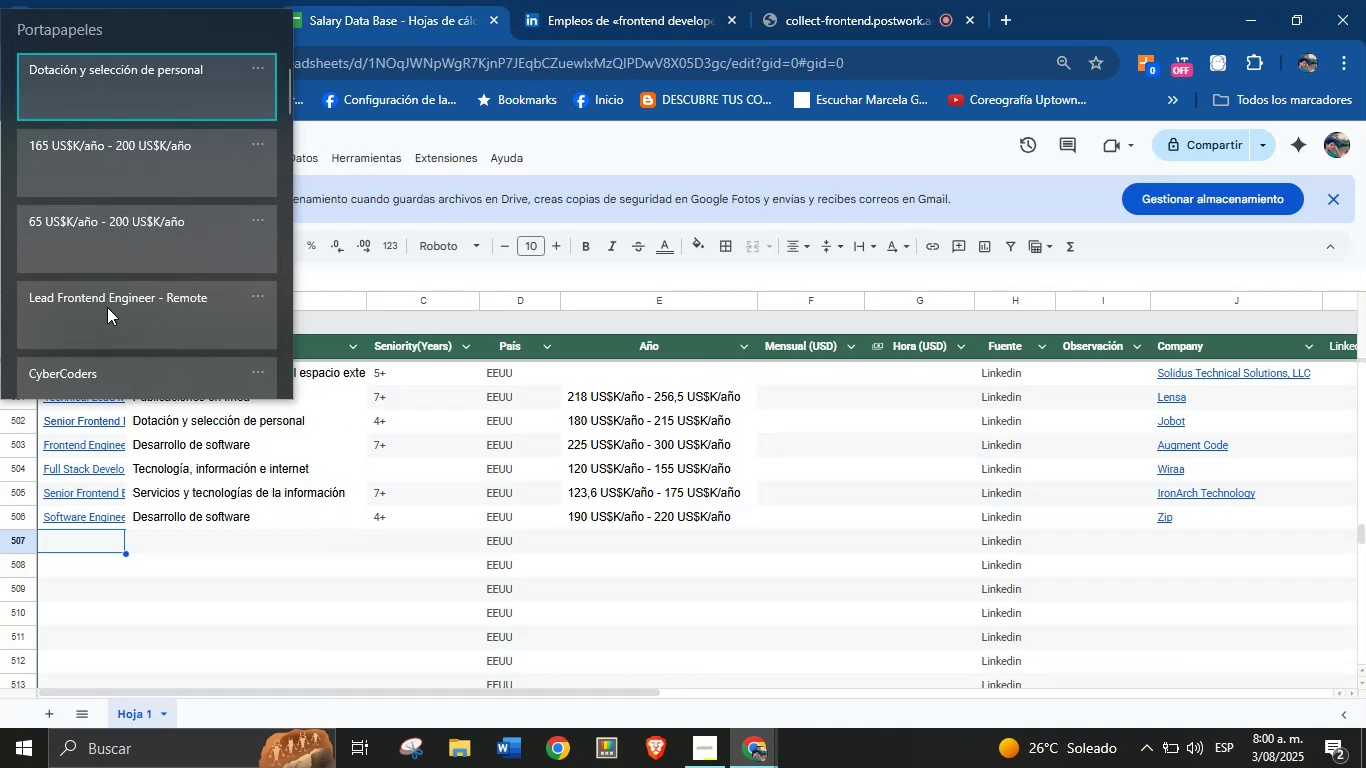 
key(Control+ControlLeft)
 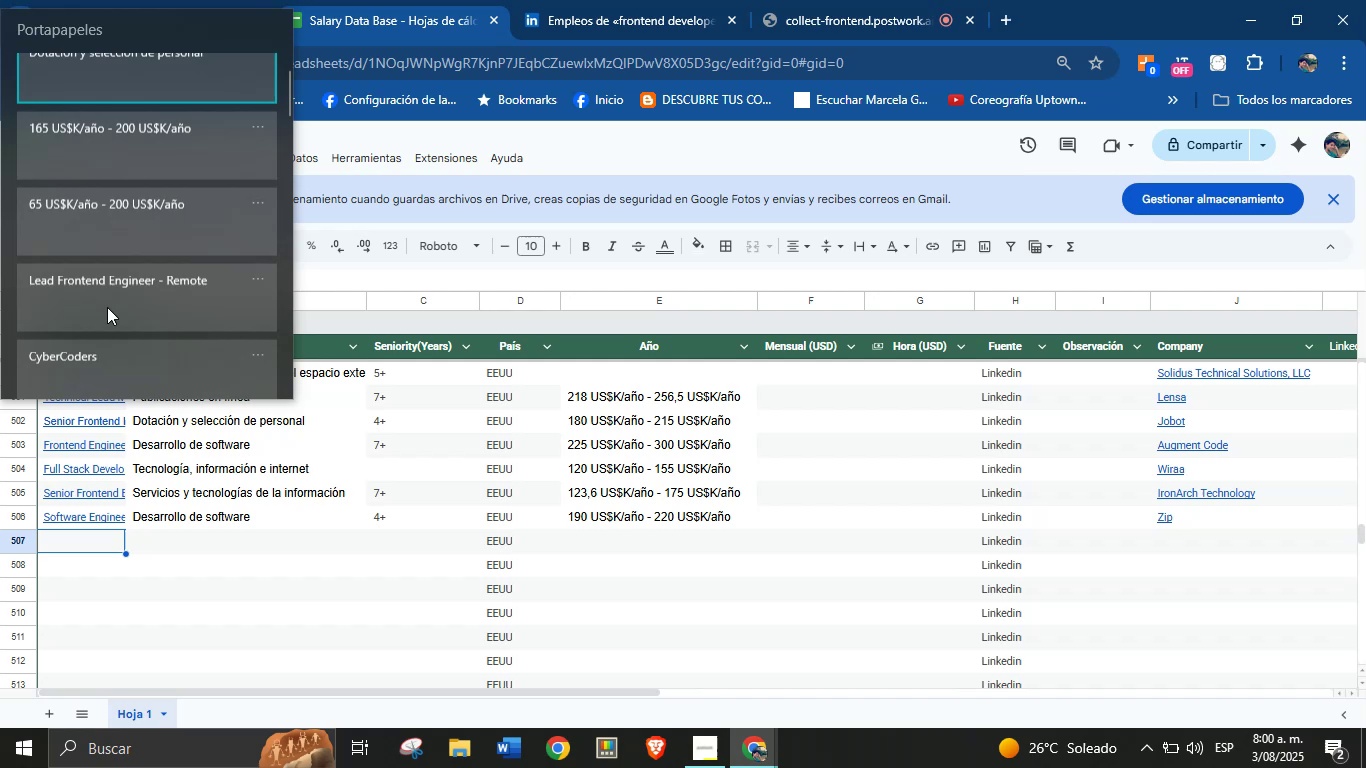 
key(Control+V)
 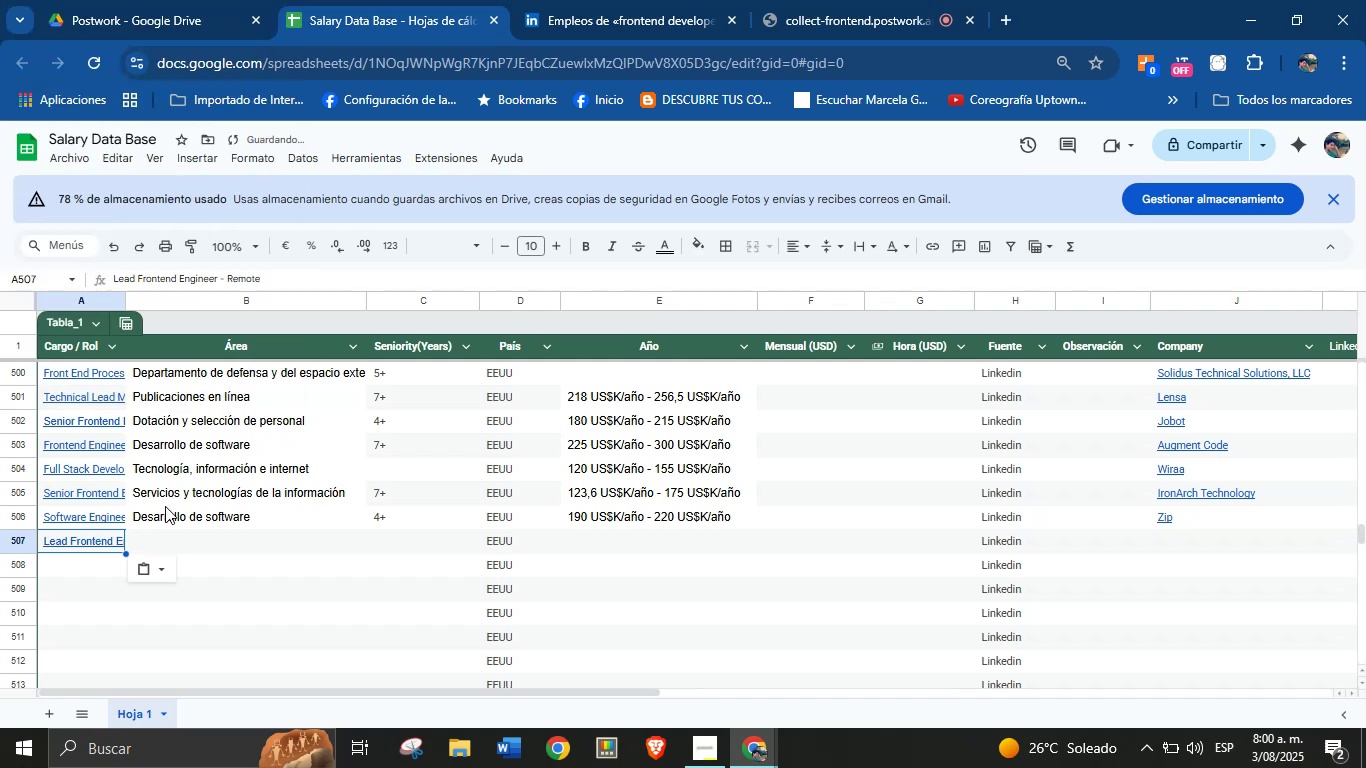 
scroll: coordinate [169, 535], scroll_direction: up, amount: 1.0
 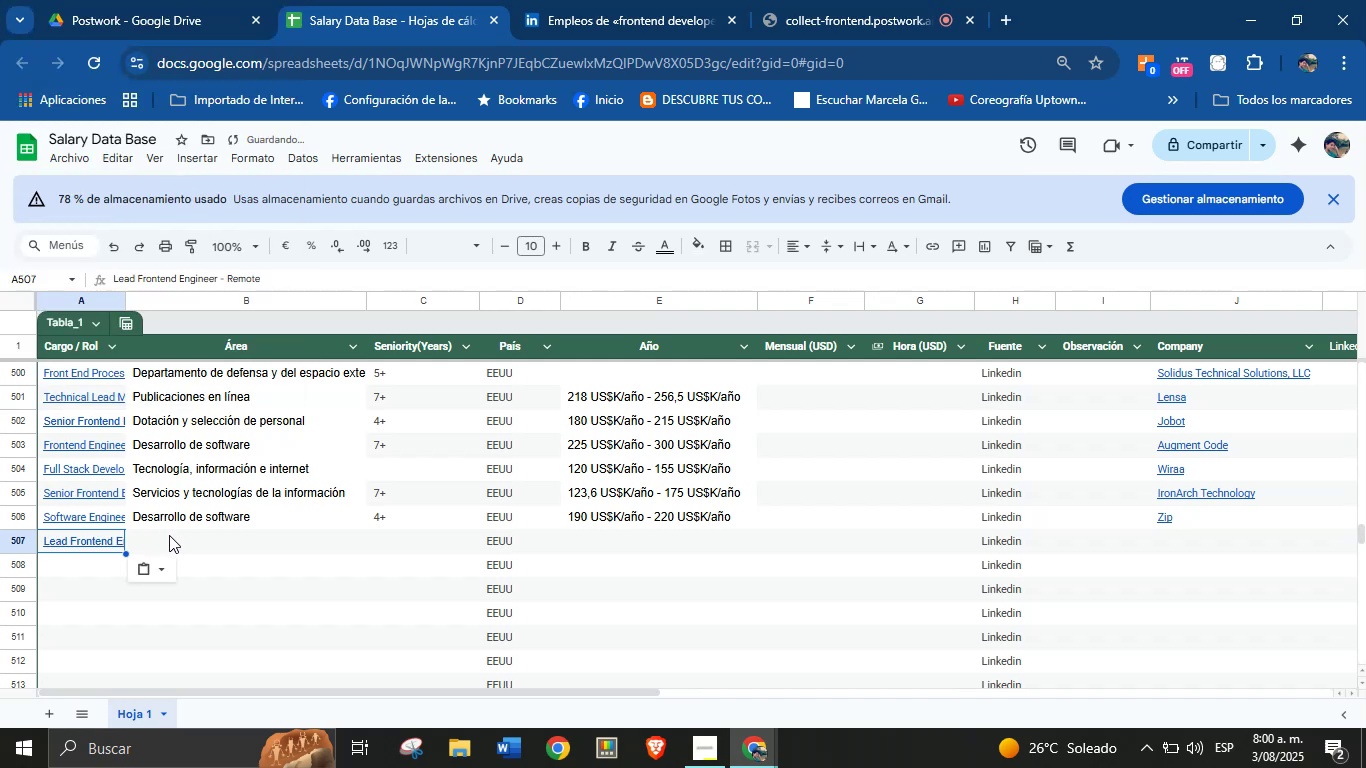 
left_click([169, 535])
 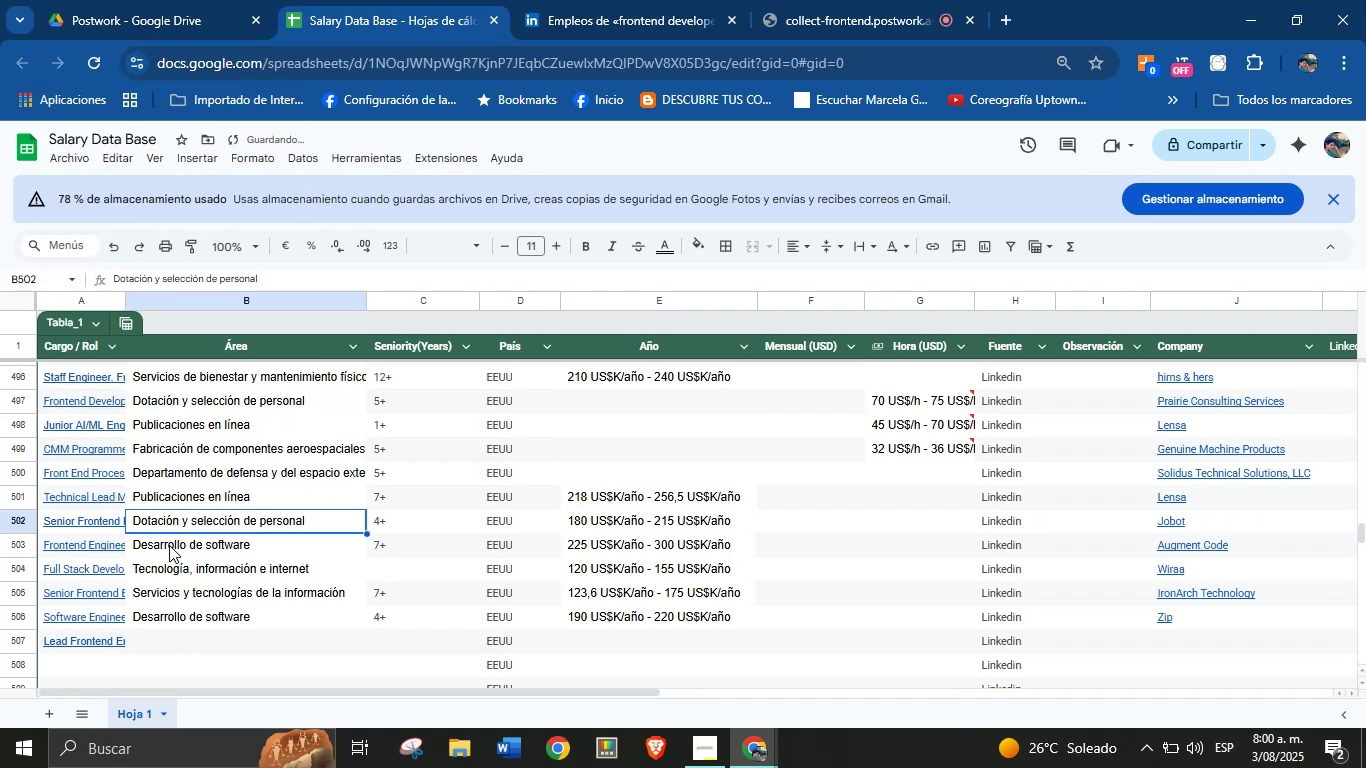 
scroll: coordinate [168, 568], scroll_direction: down, amount: 1.0
 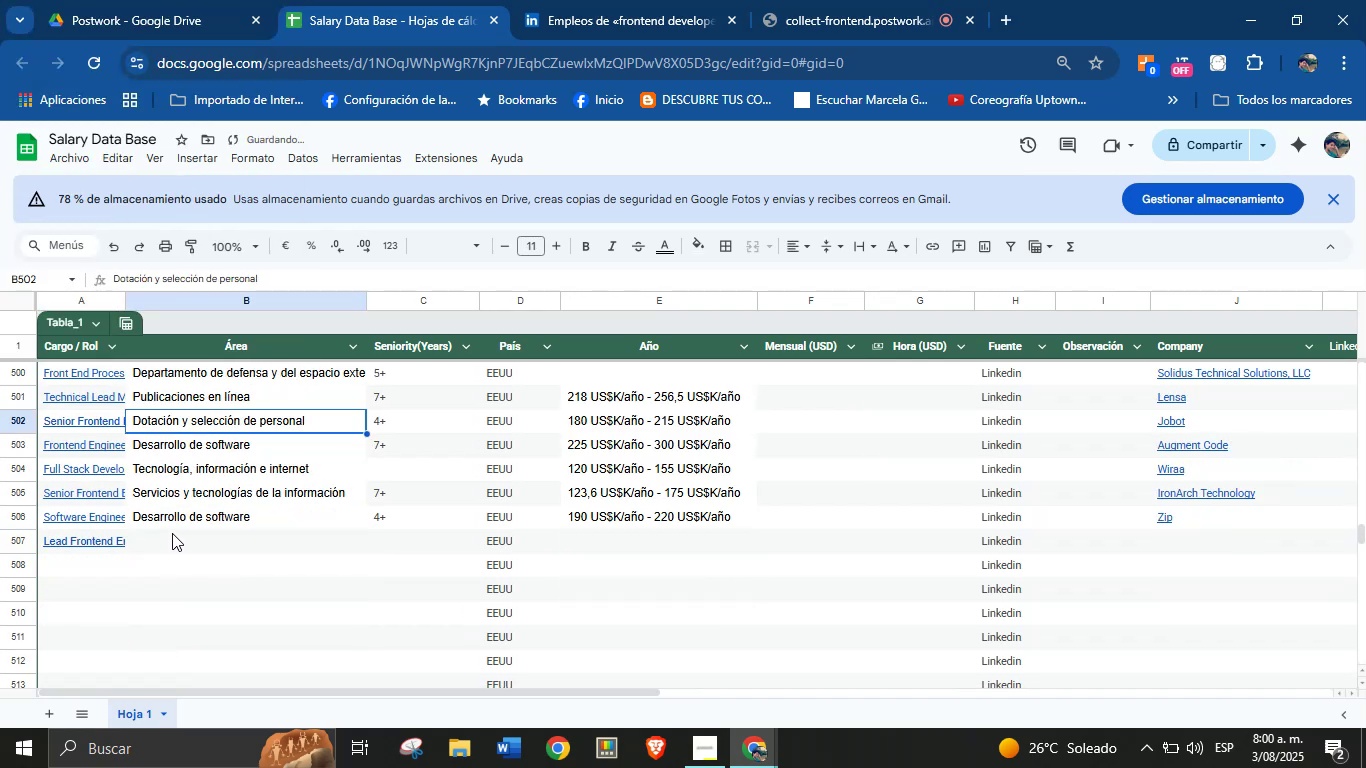 
left_click([172, 543])
 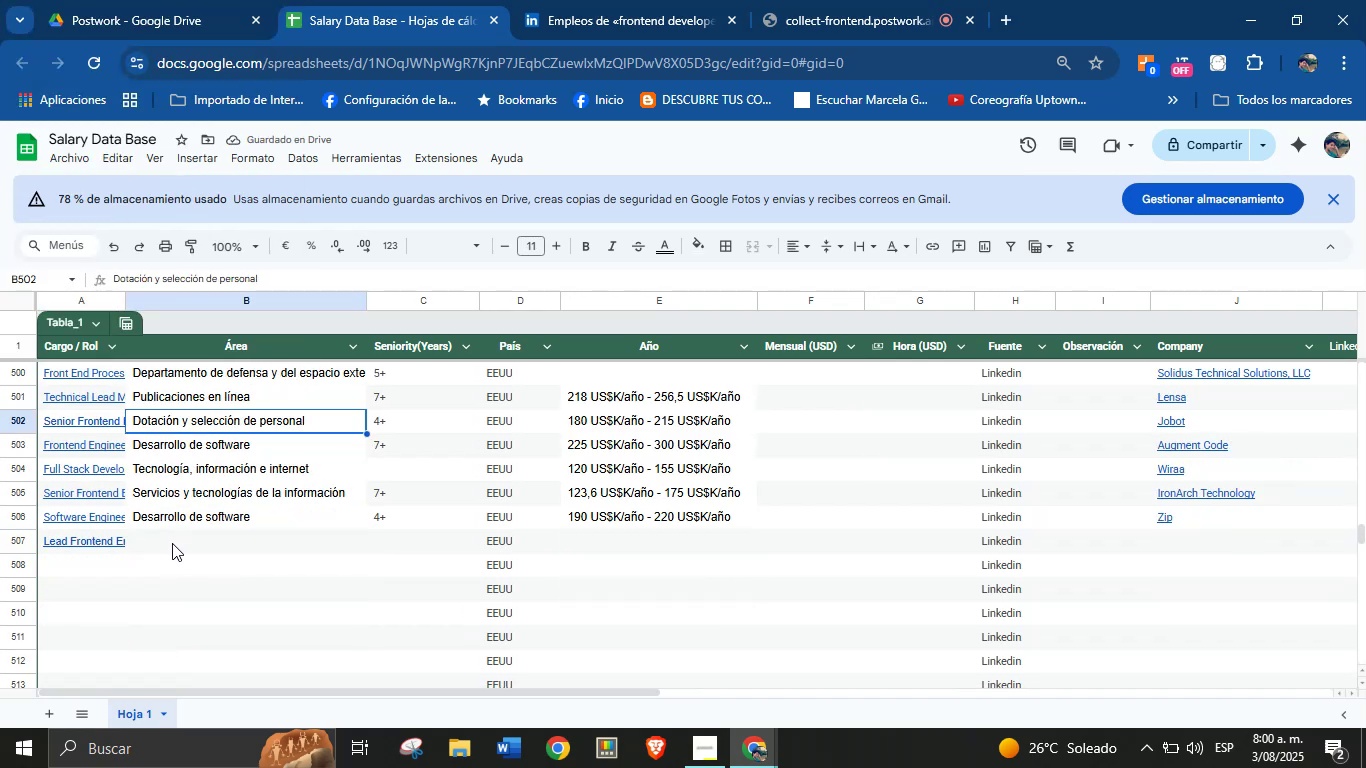 
key(Meta+MetaLeft)
 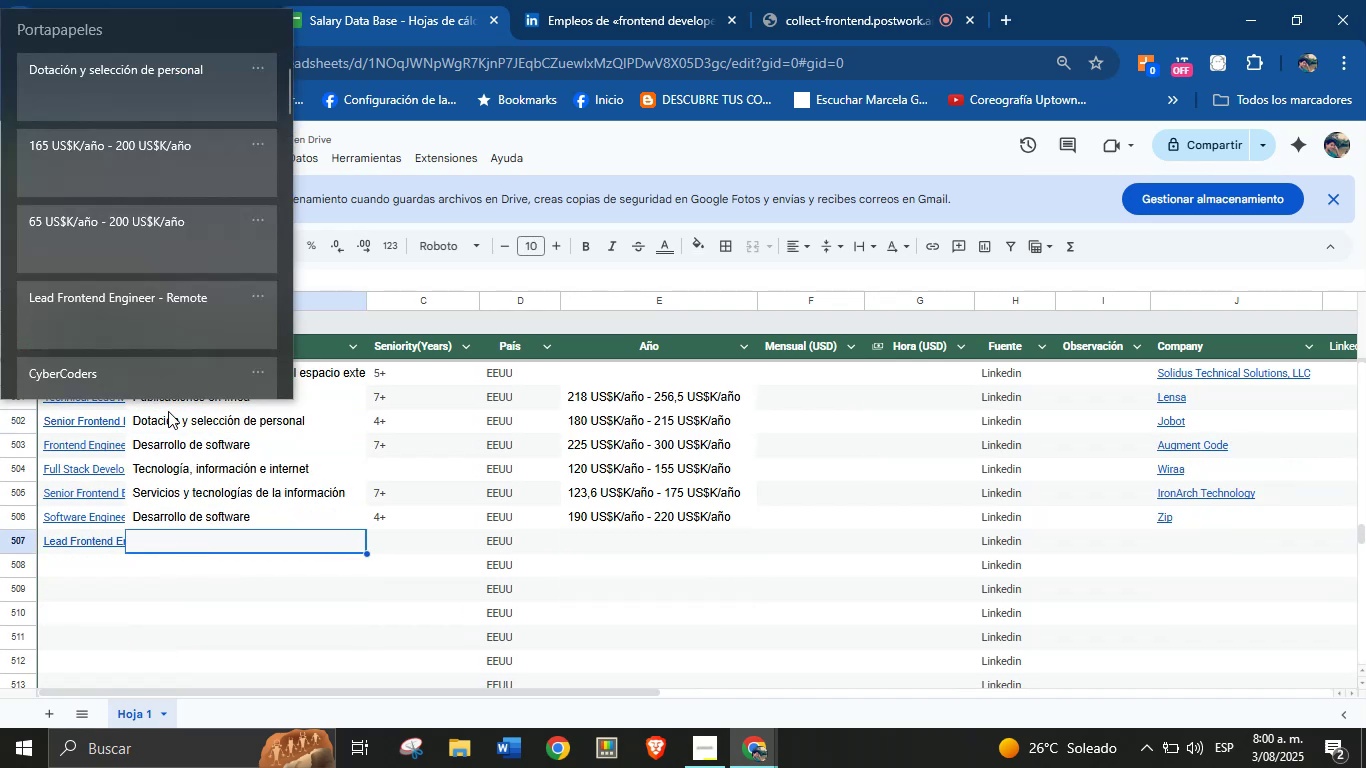 
key(Meta+MetaLeft)
 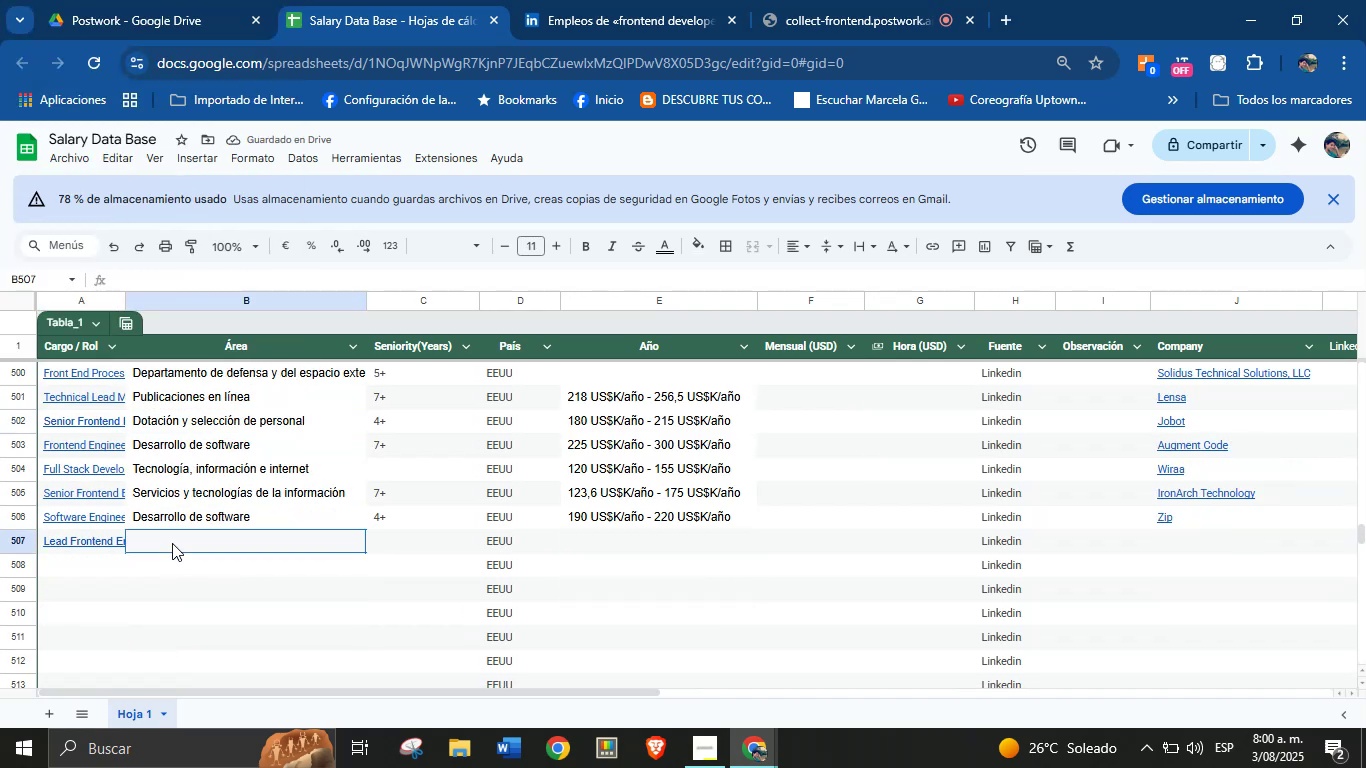 
key(Meta+V)
 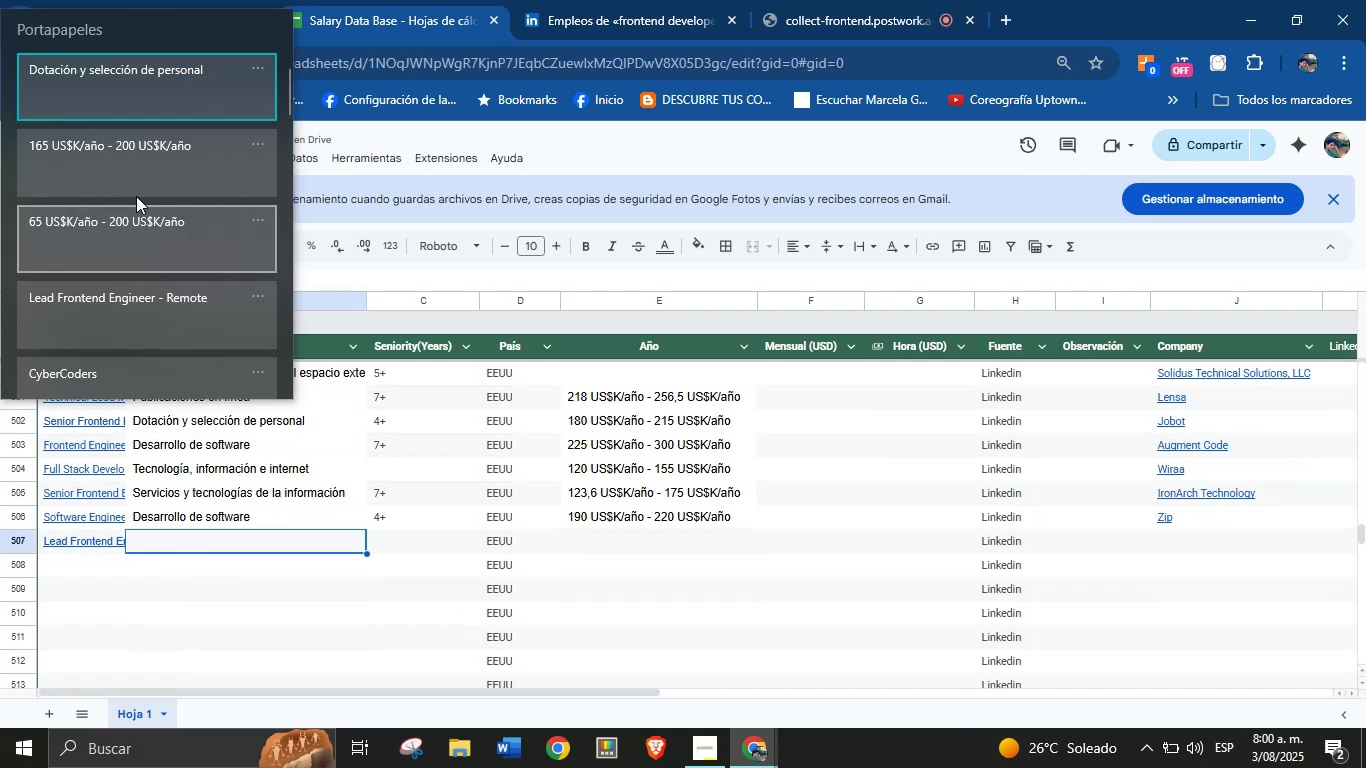 
left_click([143, 97])
 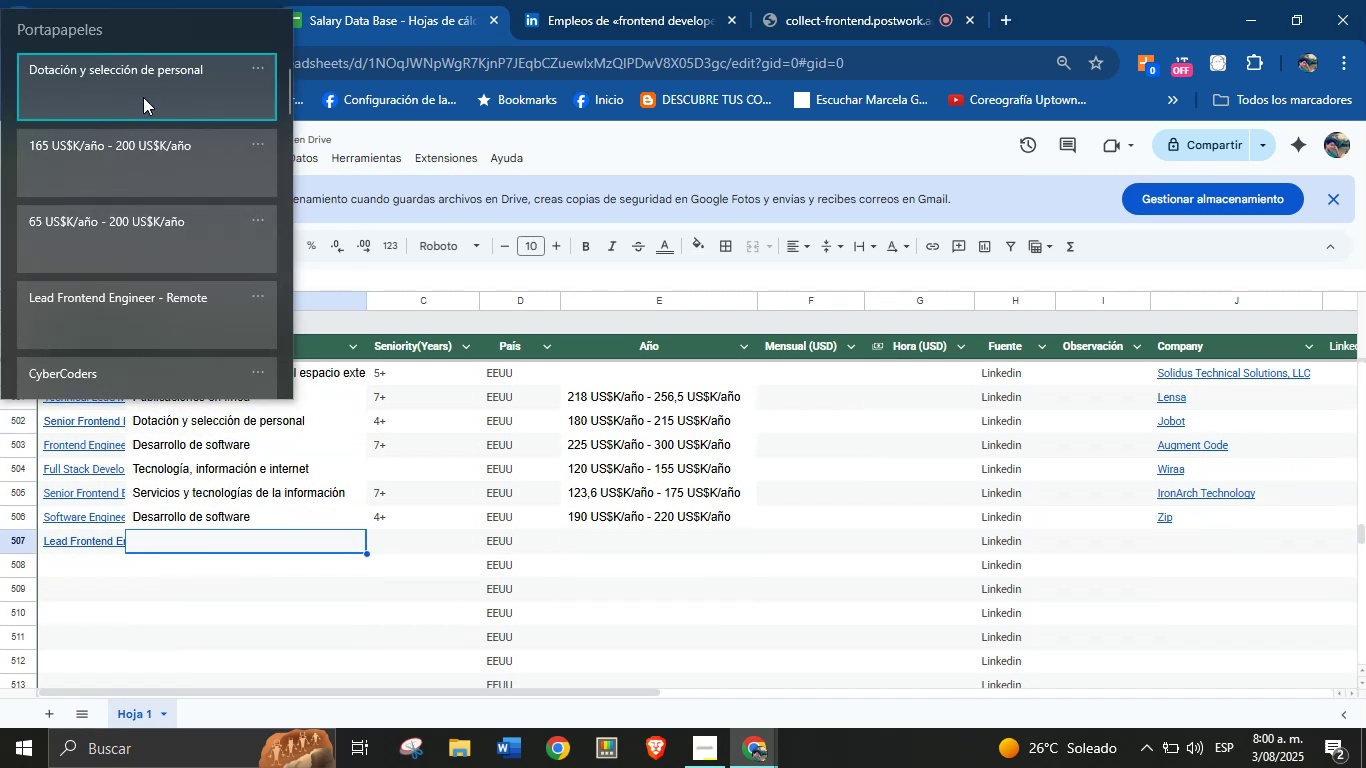 
key(Control+ControlLeft)
 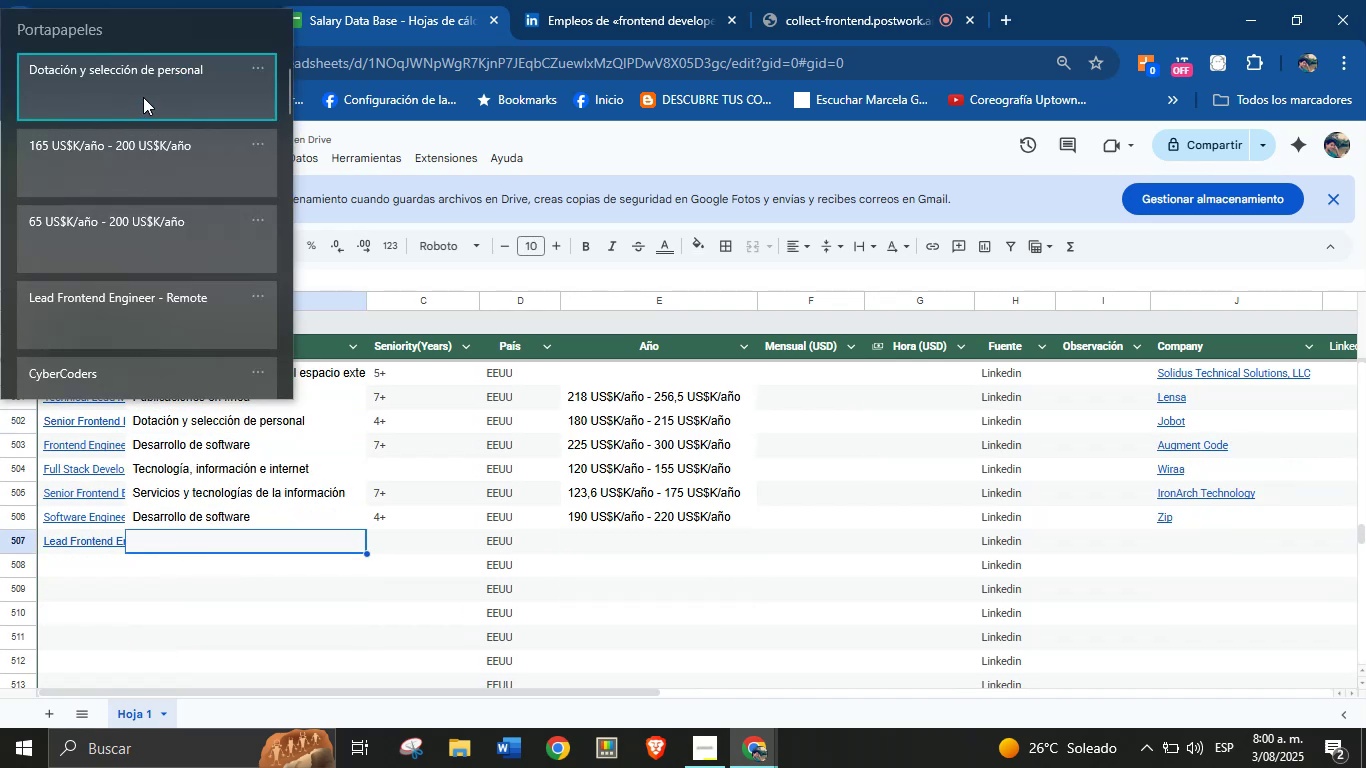 
key(Control+V)
 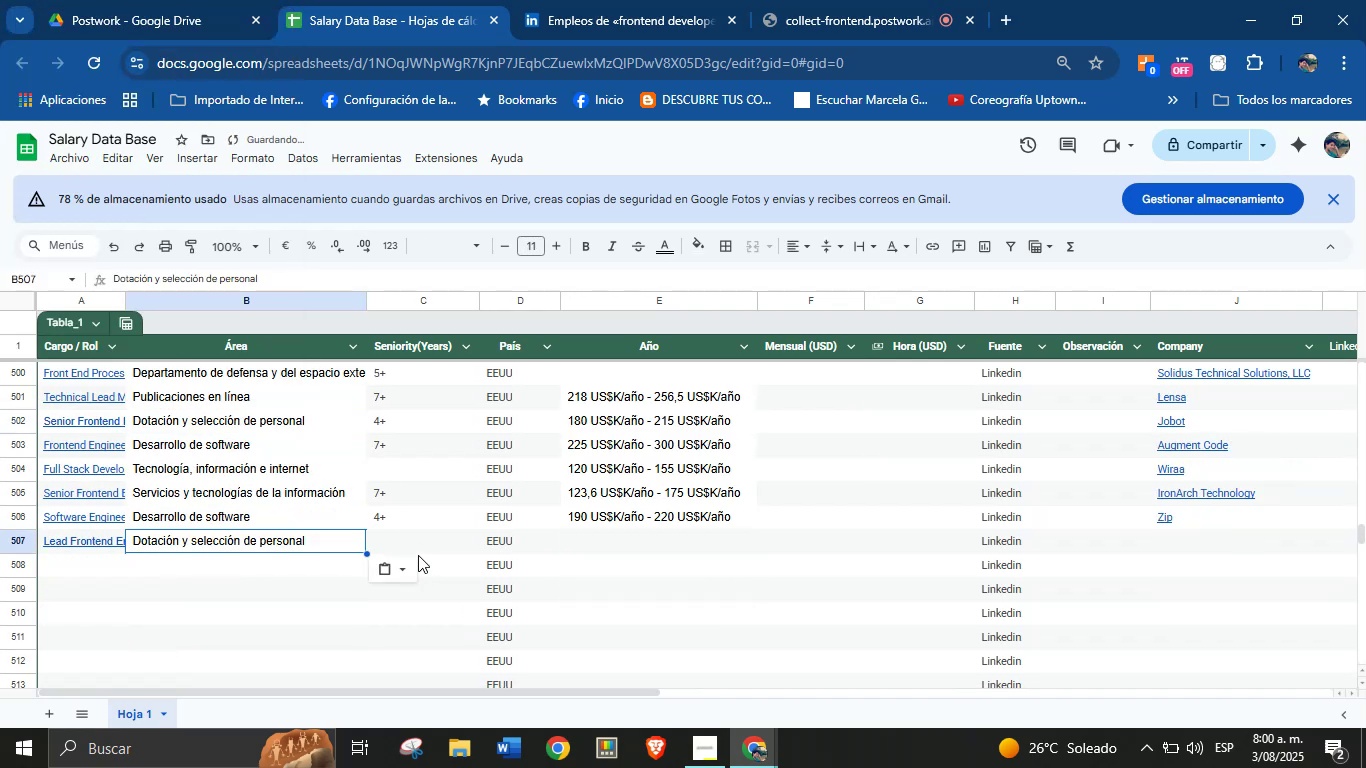 
left_click([415, 544])
 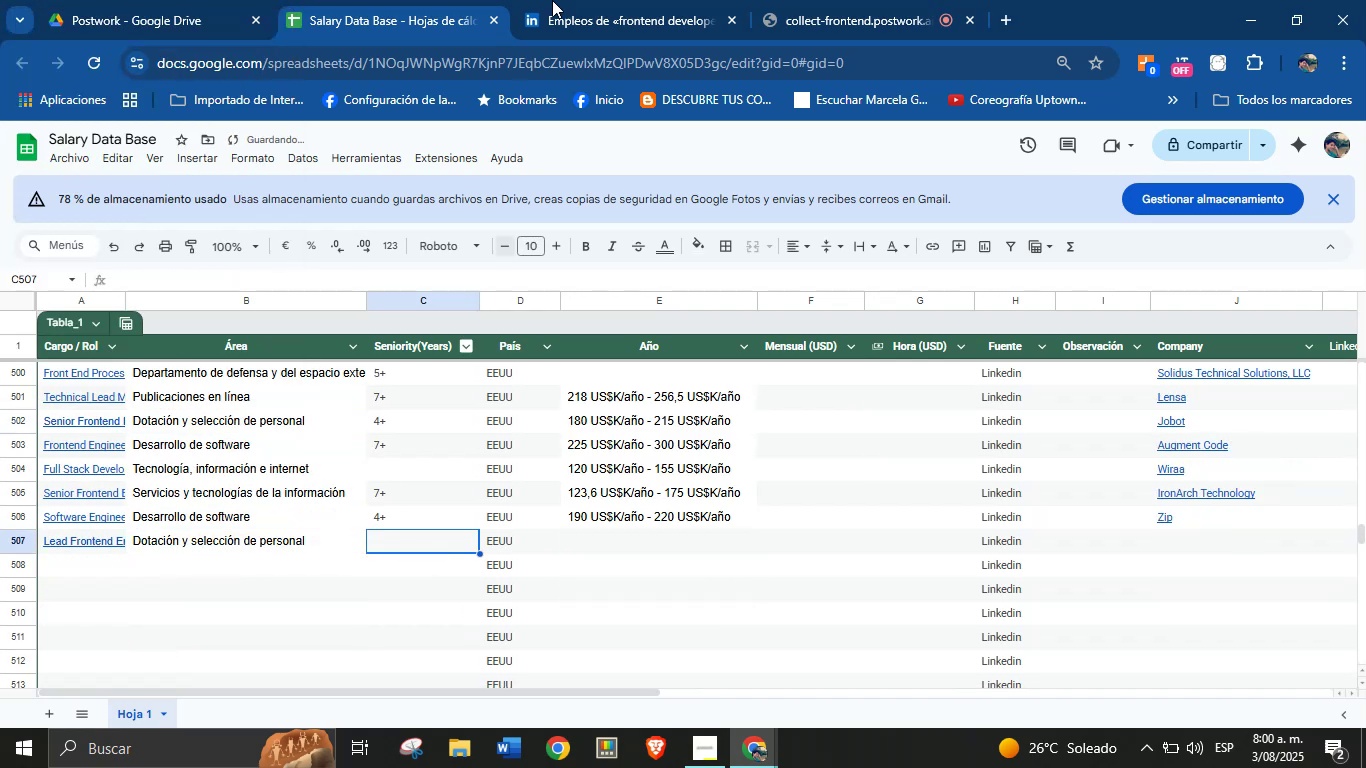 
left_click([591, 0])
 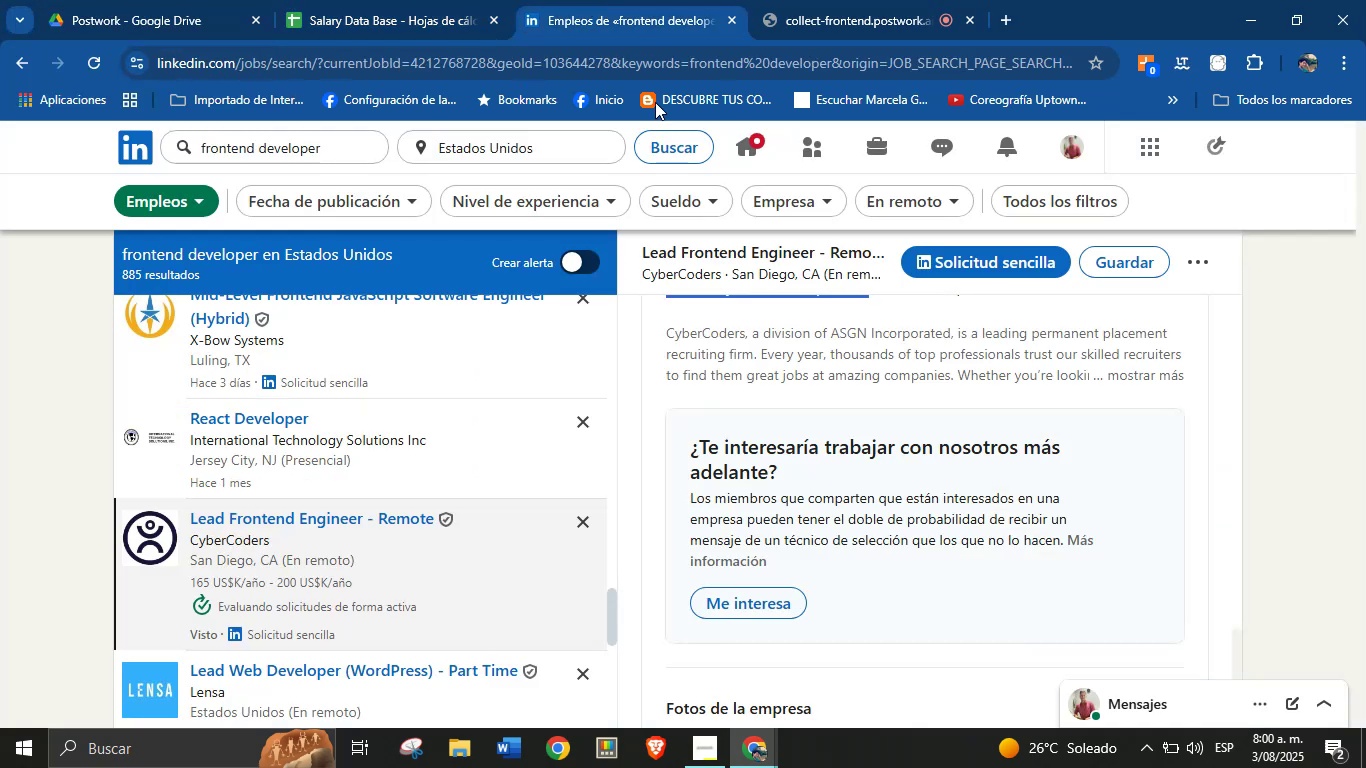 
scroll: coordinate [792, 488], scroll_direction: up, amount: 21.0
 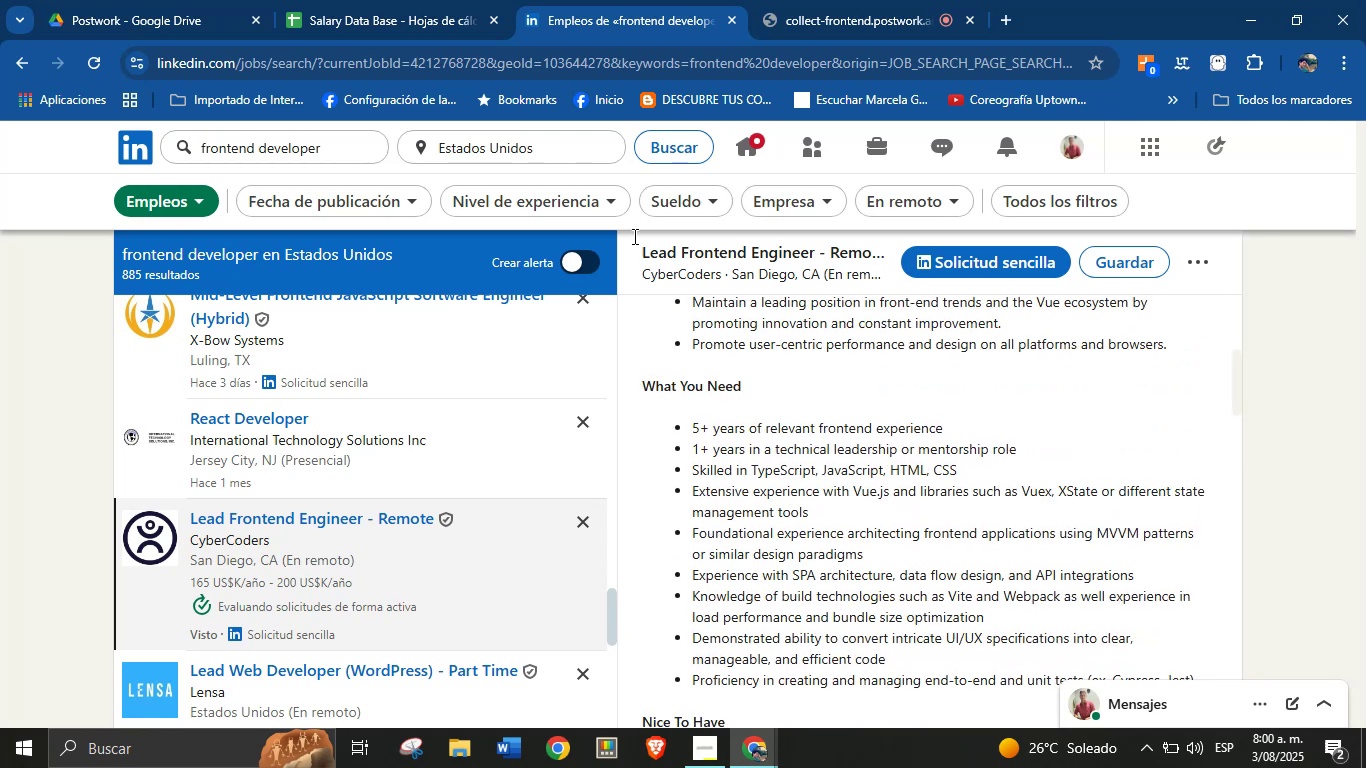 
left_click([350, 0])
 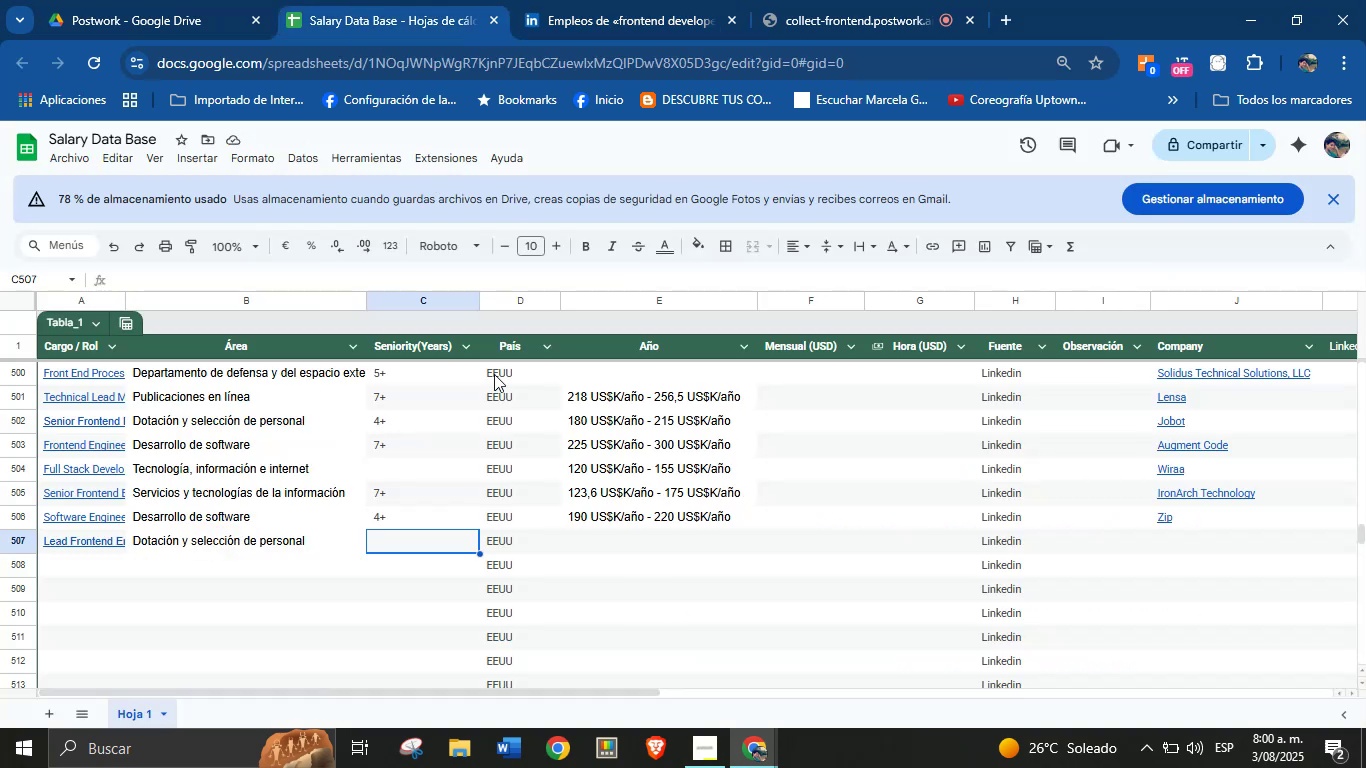 
key(5)
 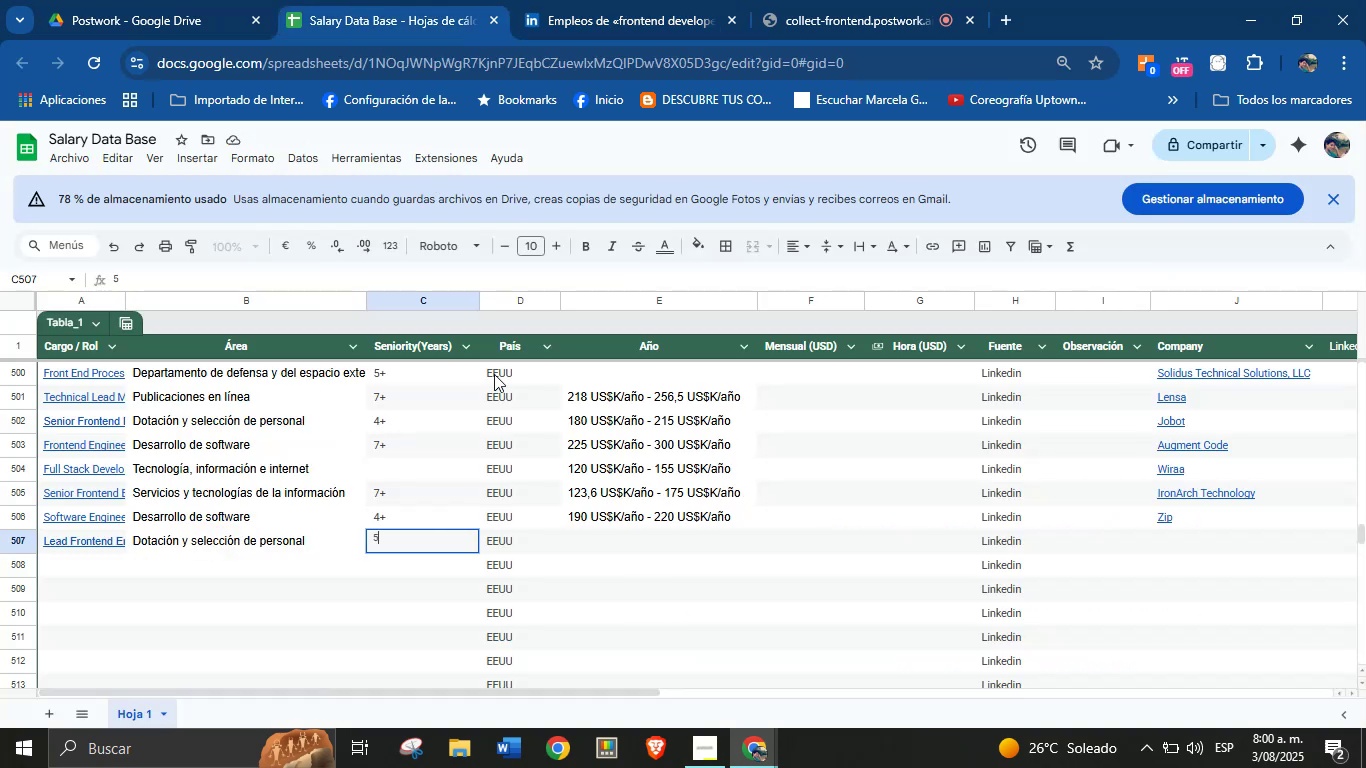 
key(Equal)
 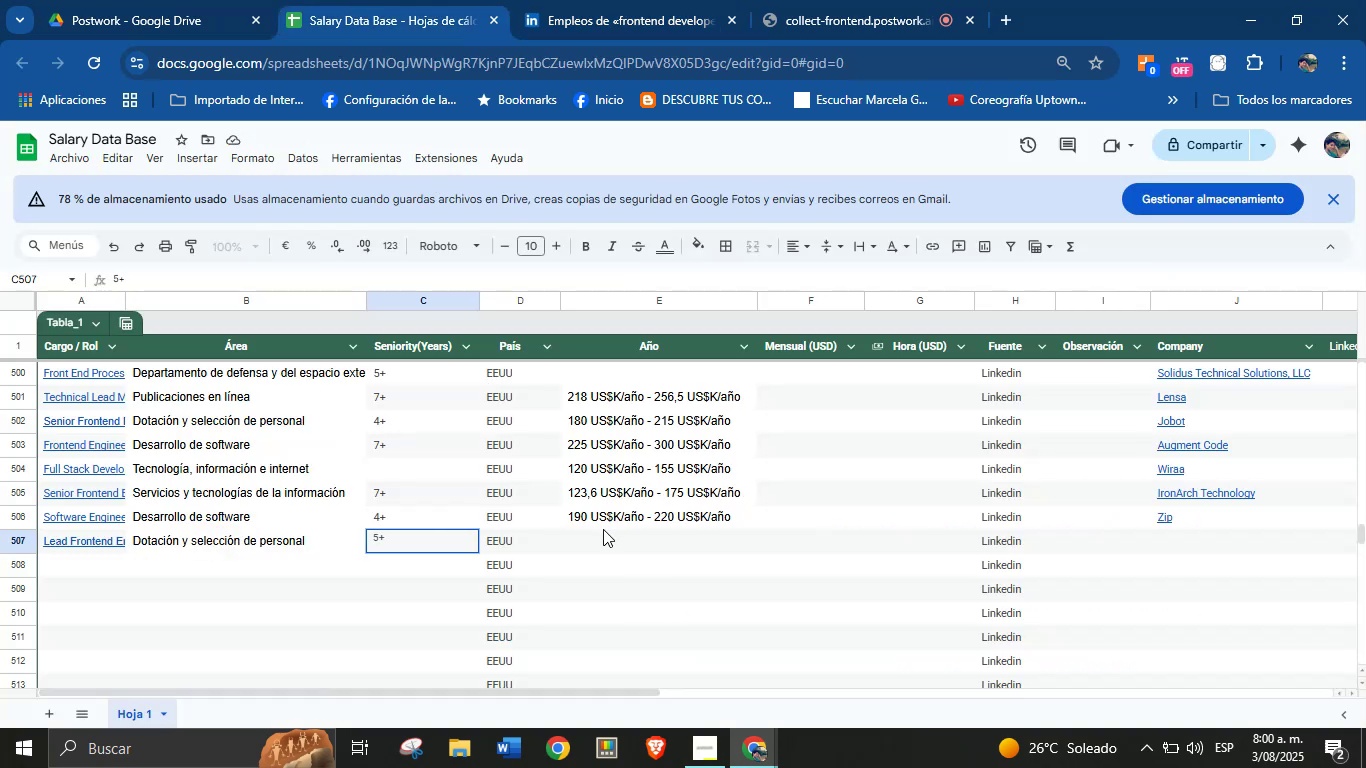 
left_click([604, 533])
 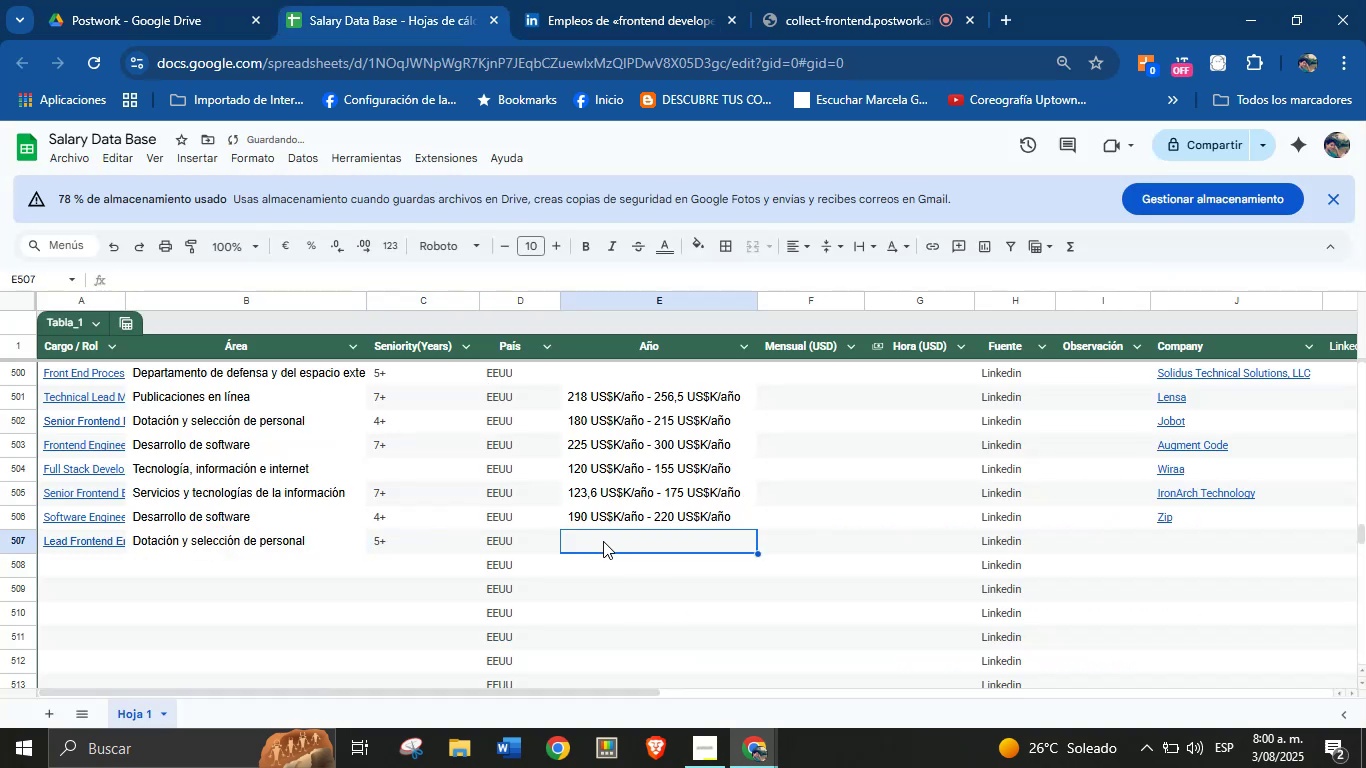 
key(Meta+MetaLeft)
 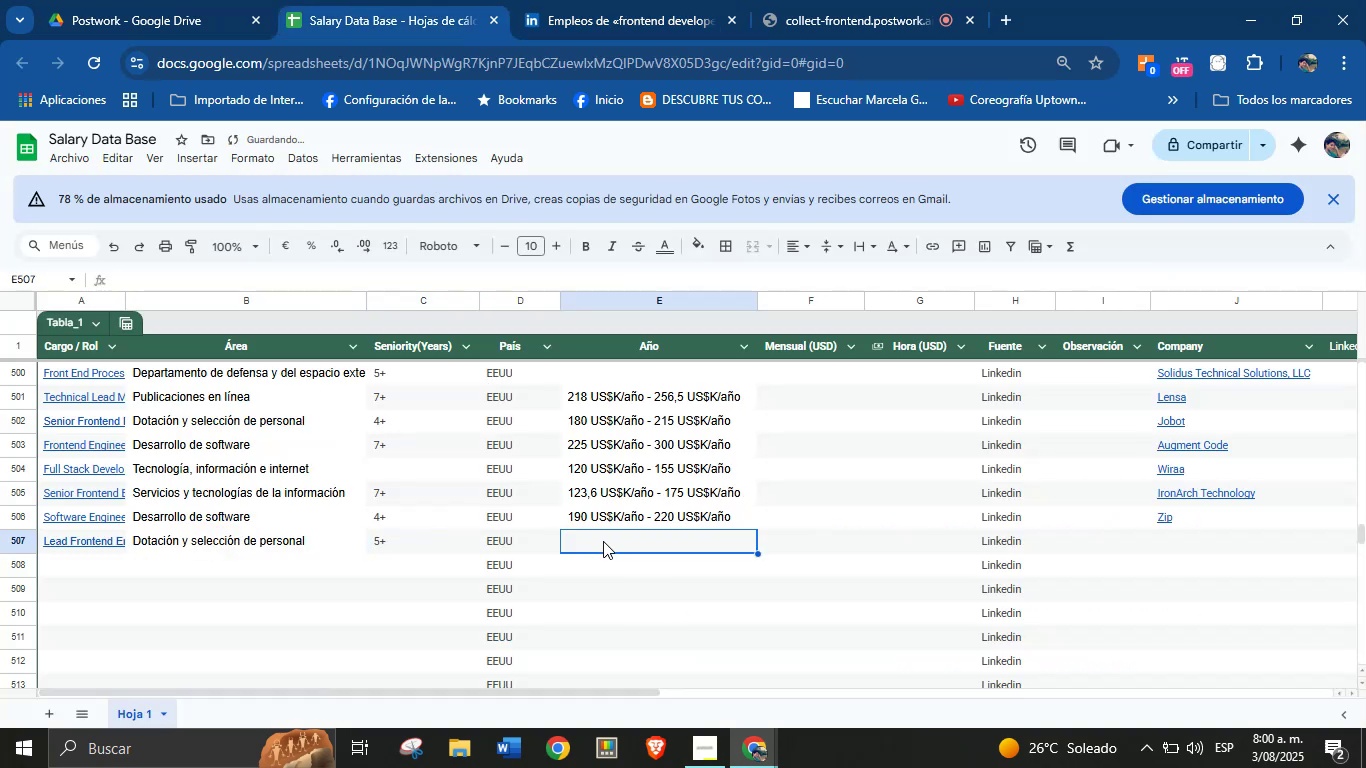 
key(Meta+MetaLeft)
 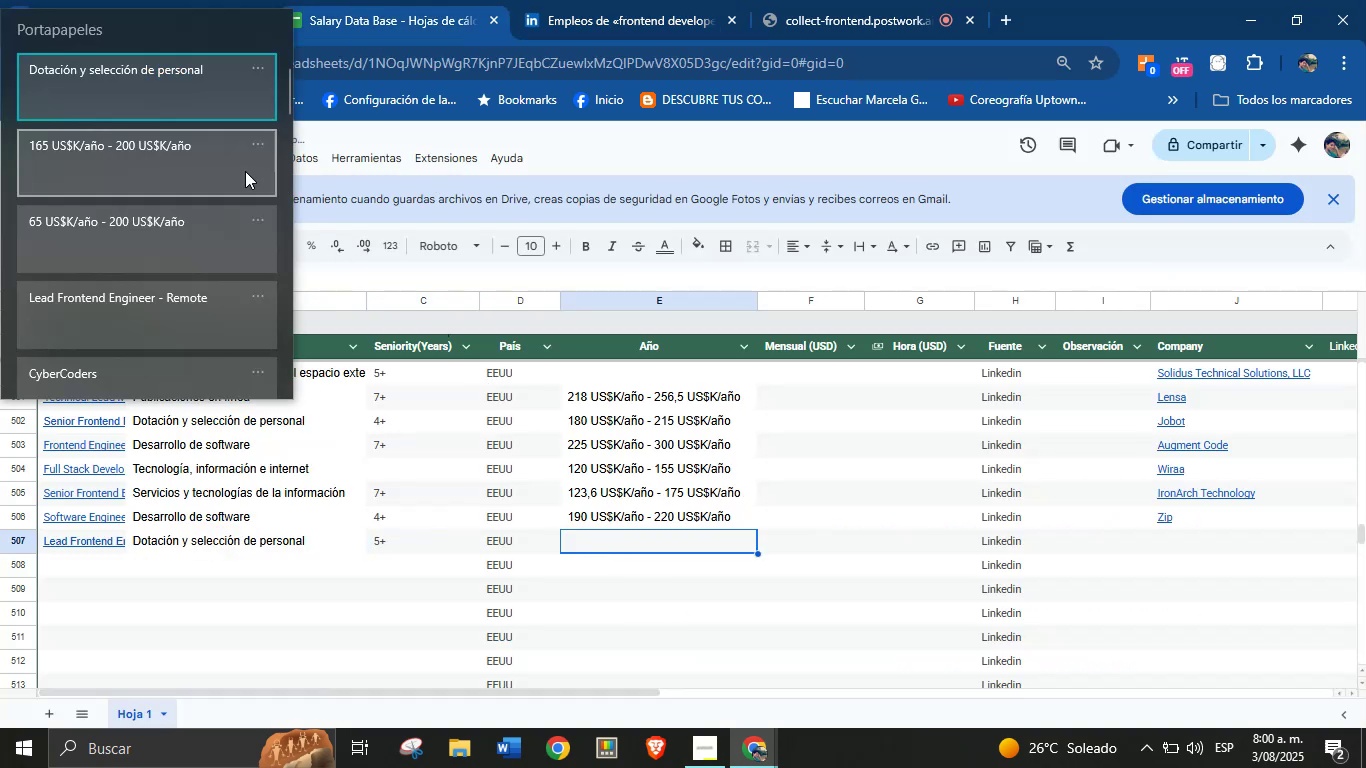 
key(Meta+V)
 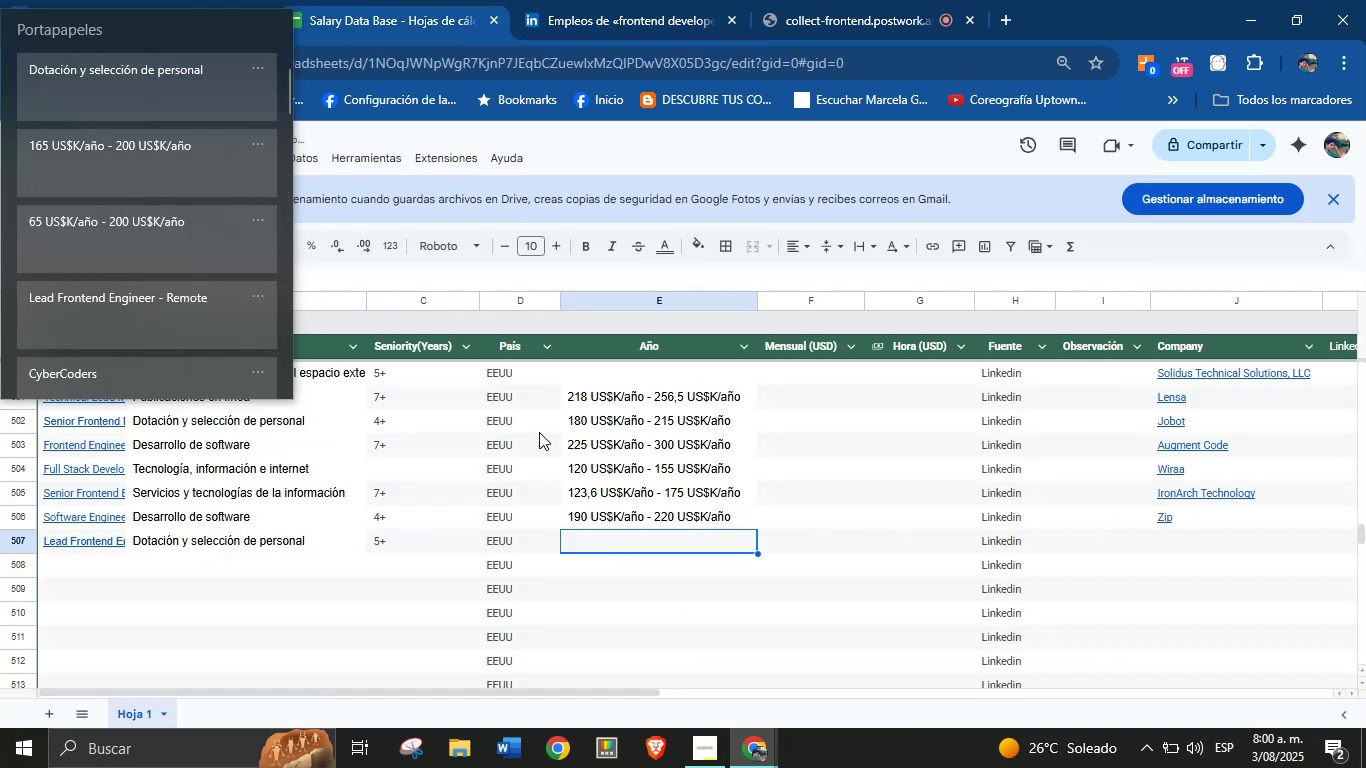 
left_click([179, 155])
 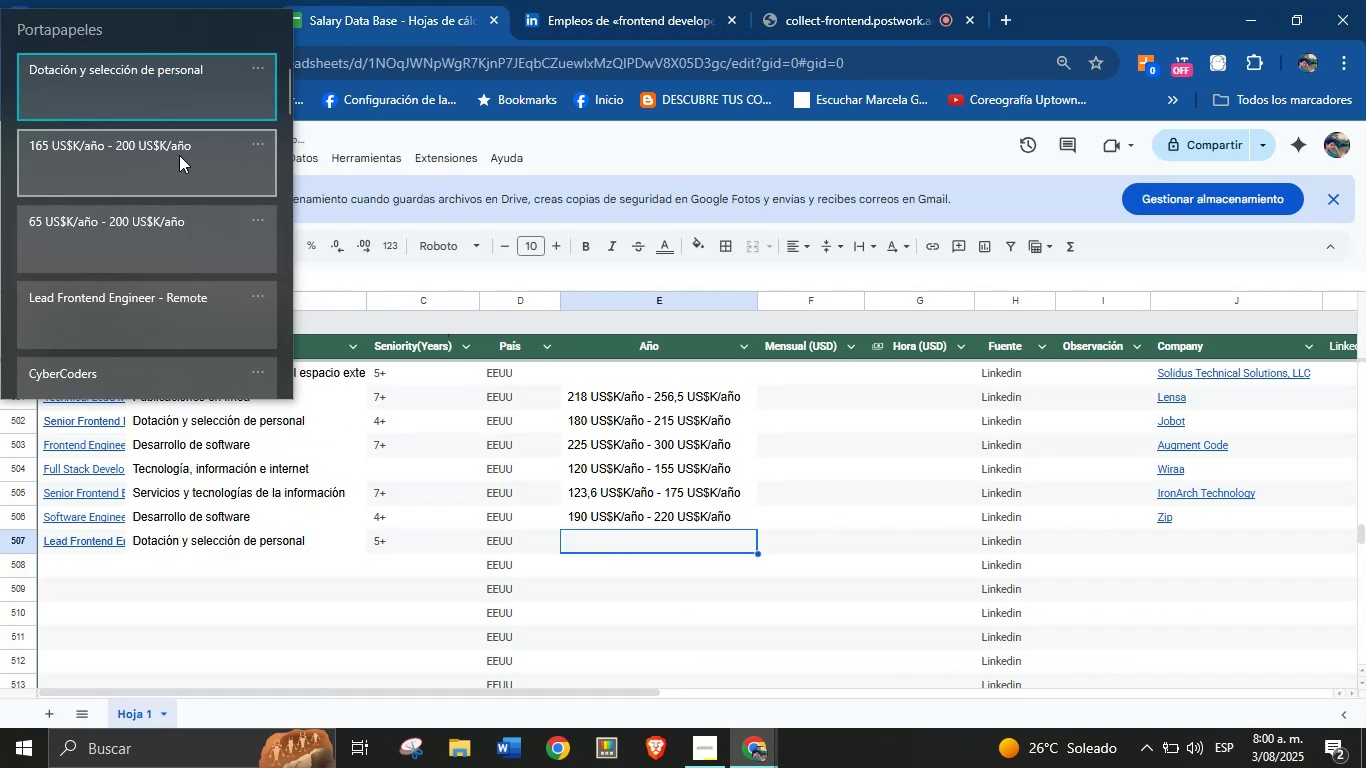 
key(Control+ControlLeft)
 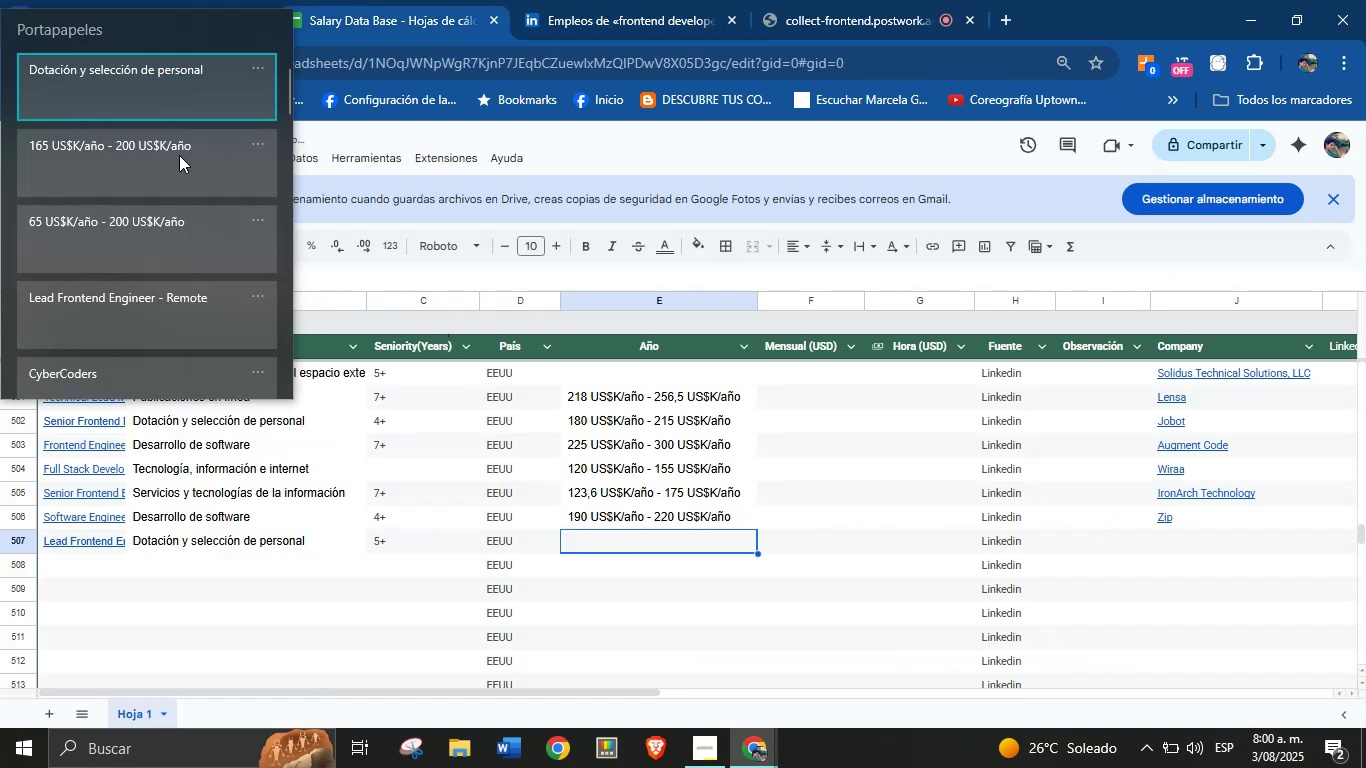 
key(Control+V)
 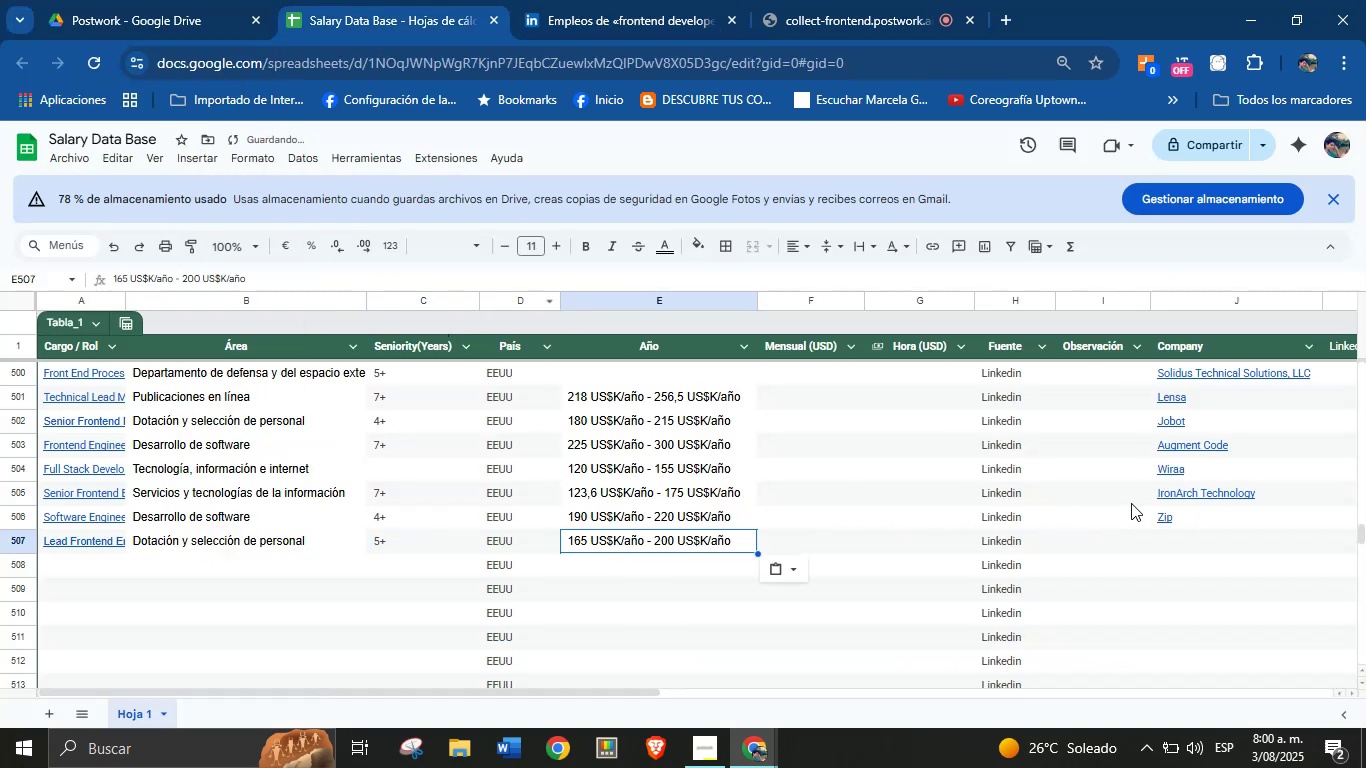 
left_click([1161, 543])
 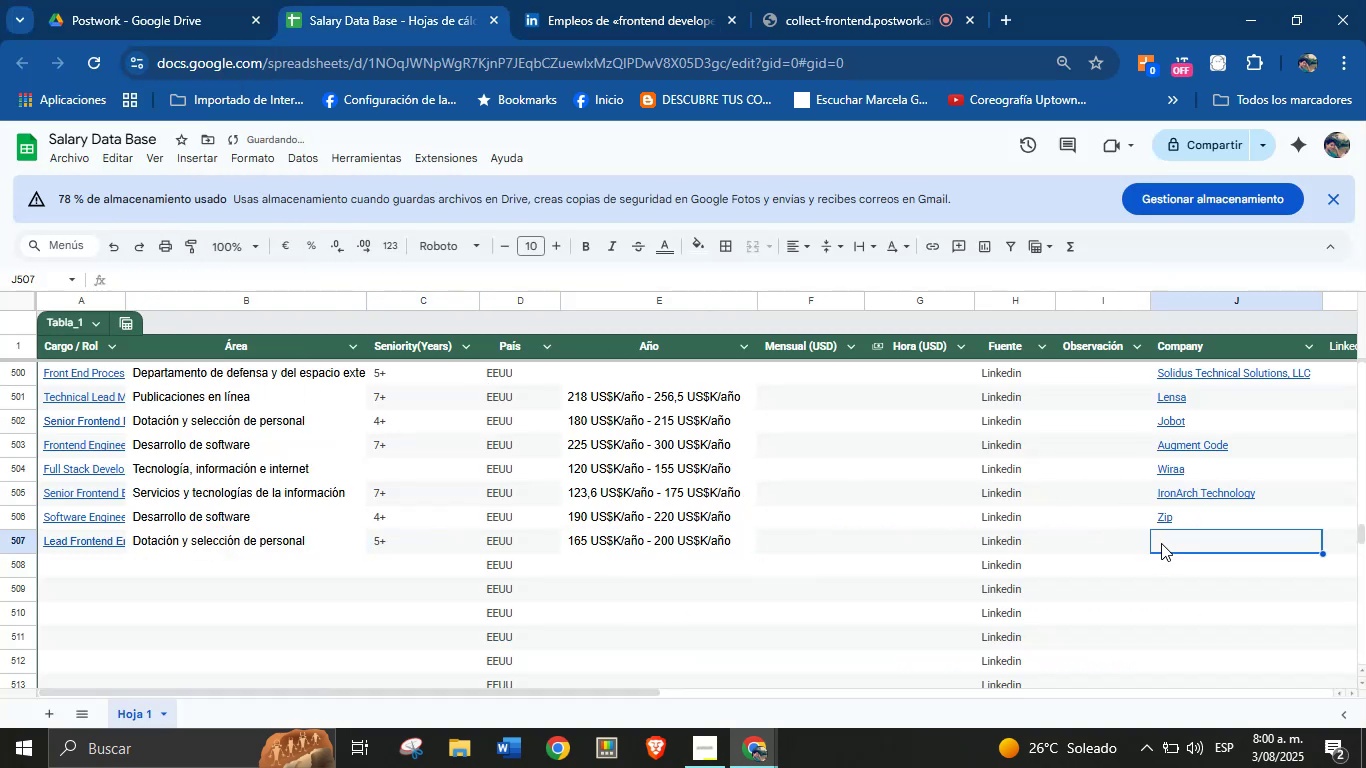 
key(Meta+MetaLeft)
 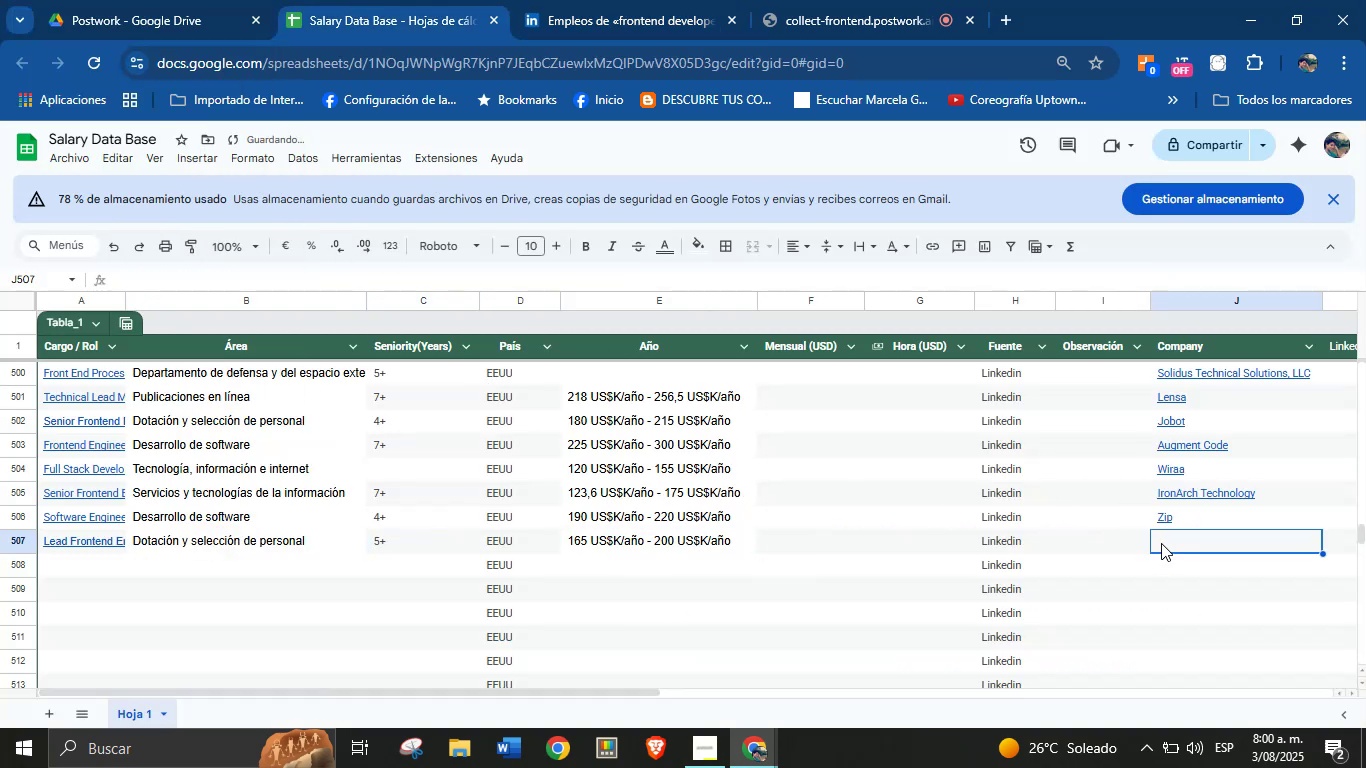 
key(Meta+MetaLeft)
 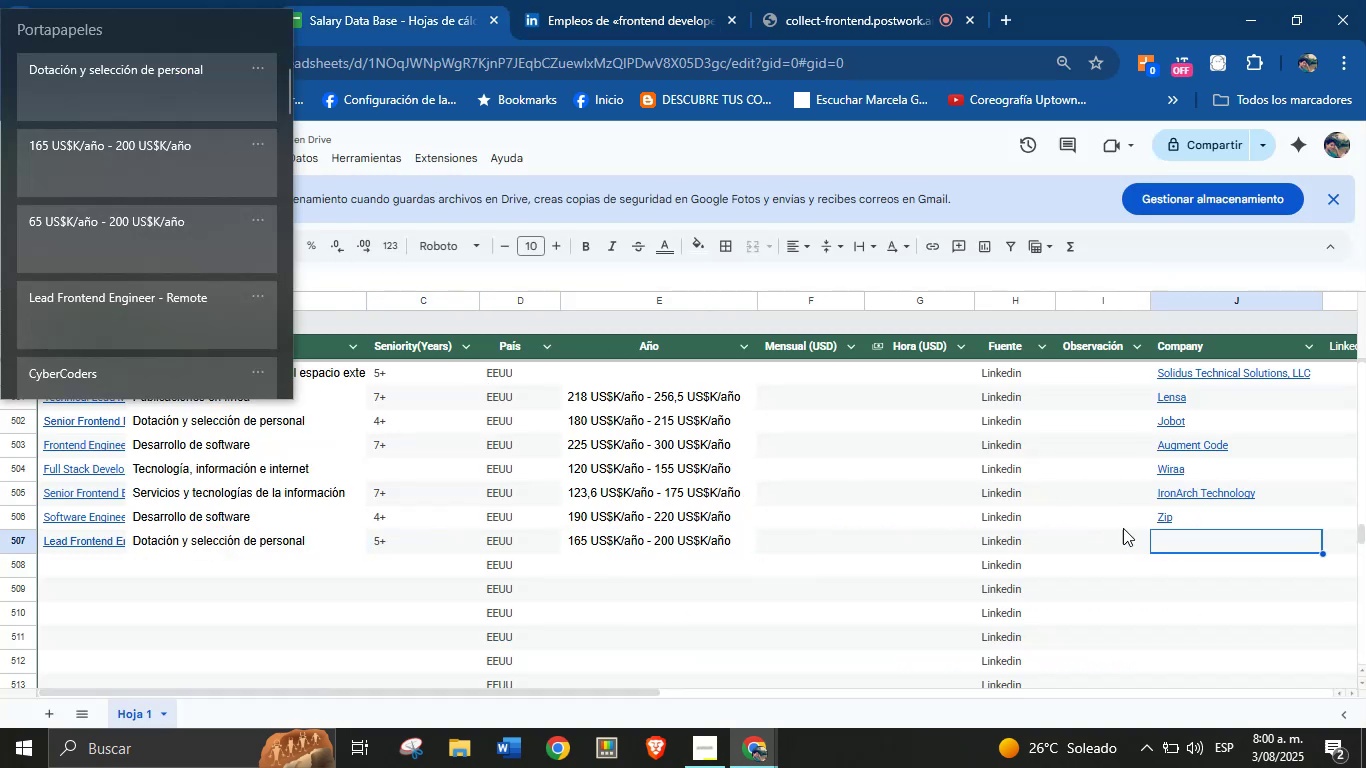 
key(Meta+V)
 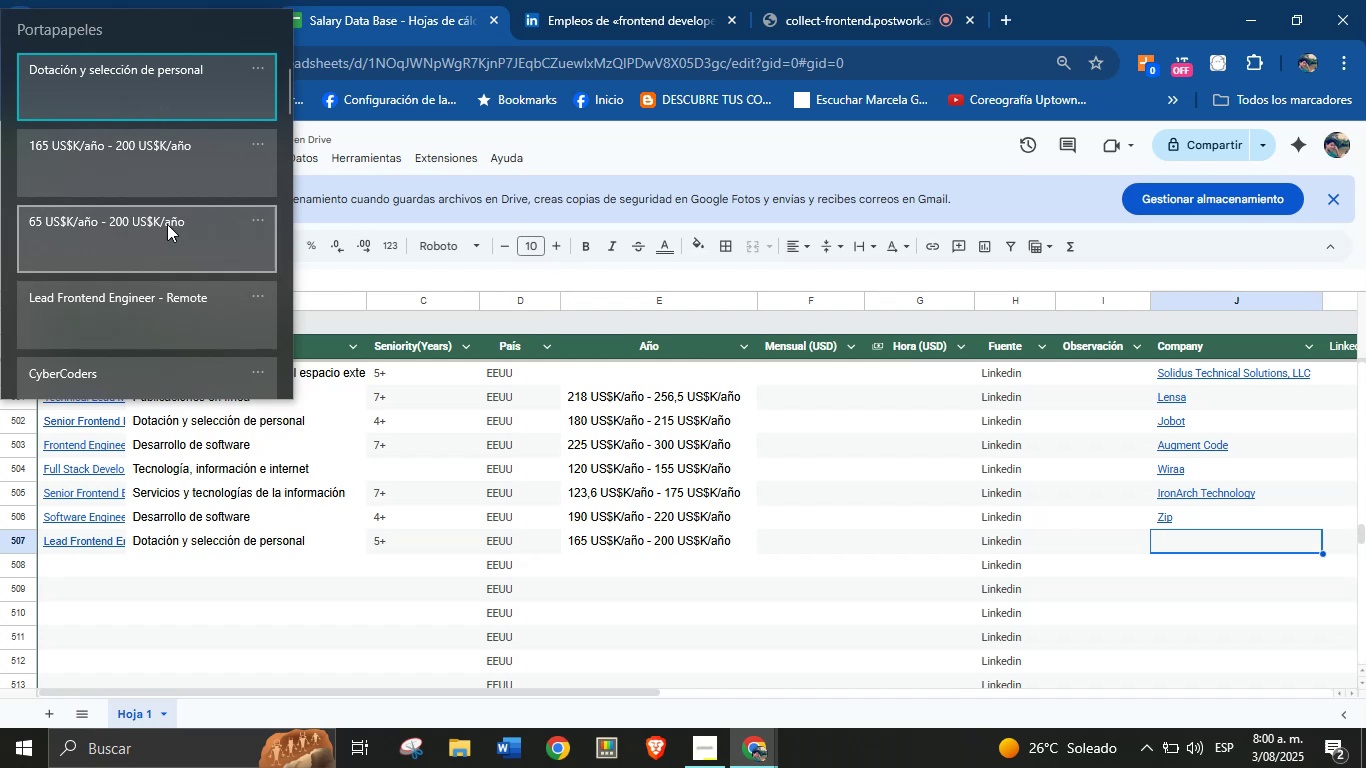 
mouse_move([150, 346])
 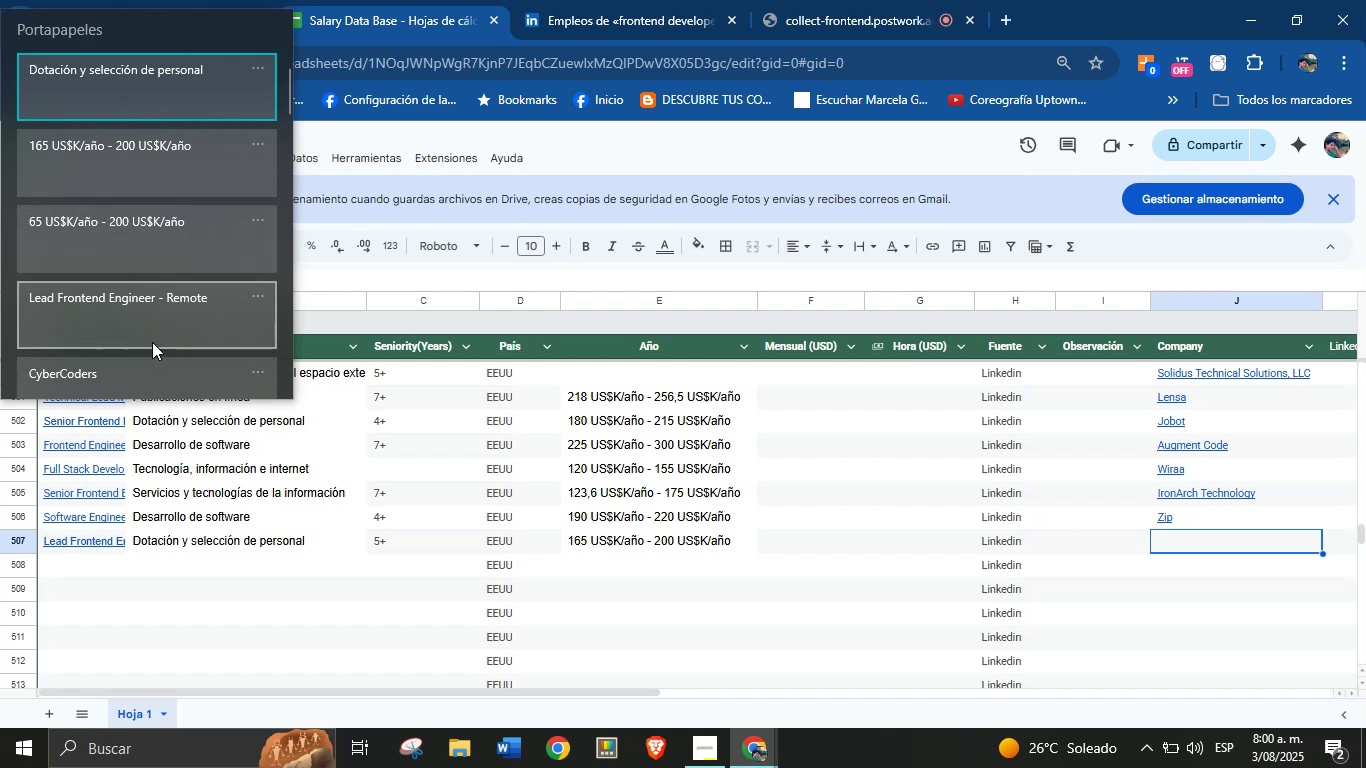 
scroll: coordinate [152, 341], scroll_direction: down, amount: 1.0
 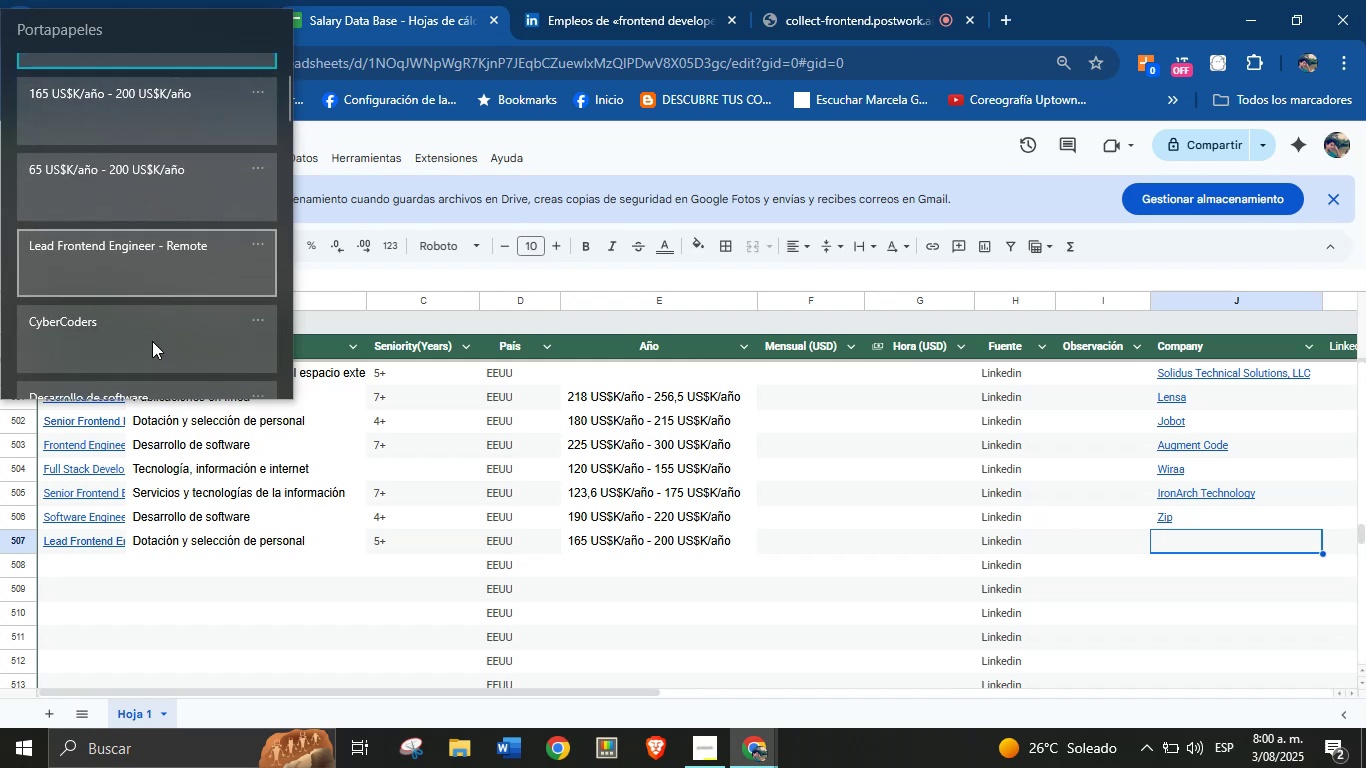 
left_click([152, 339])
 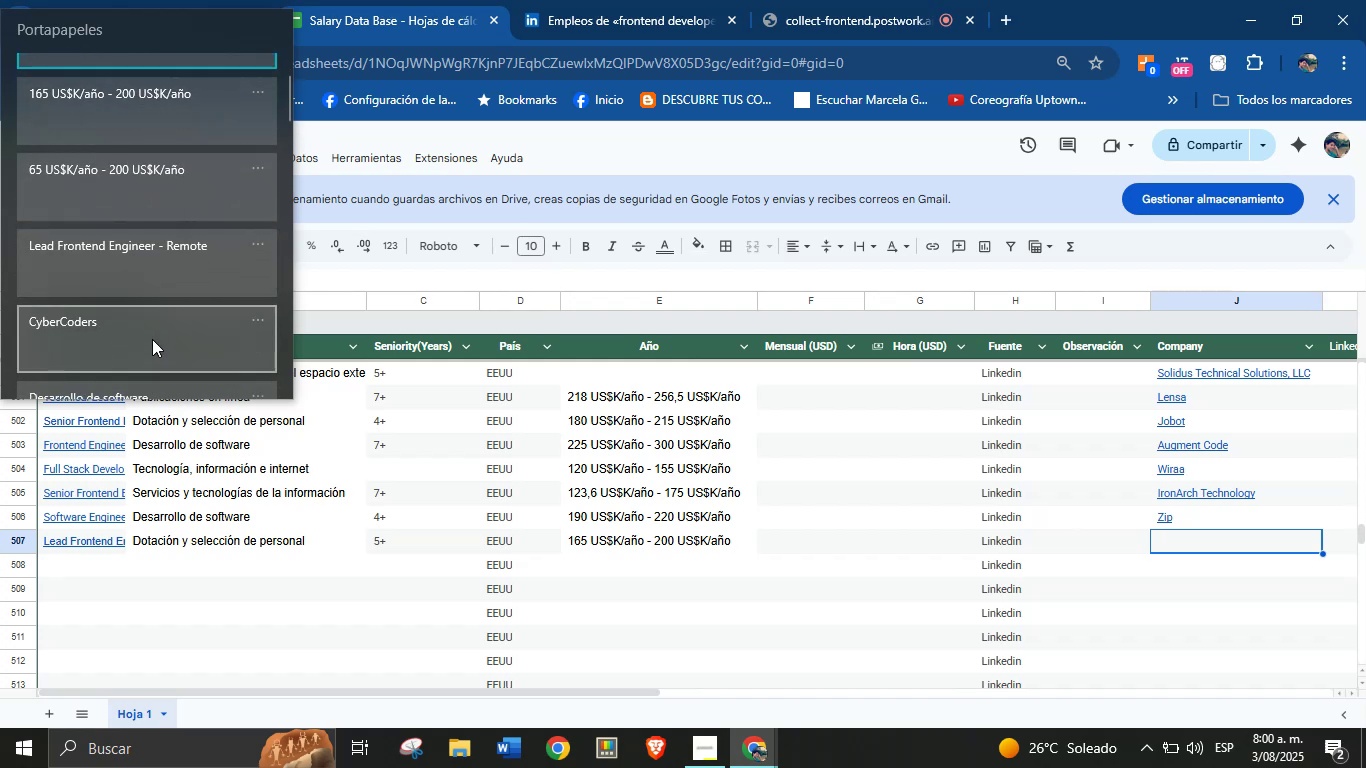 
key(Control+ControlLeft)
 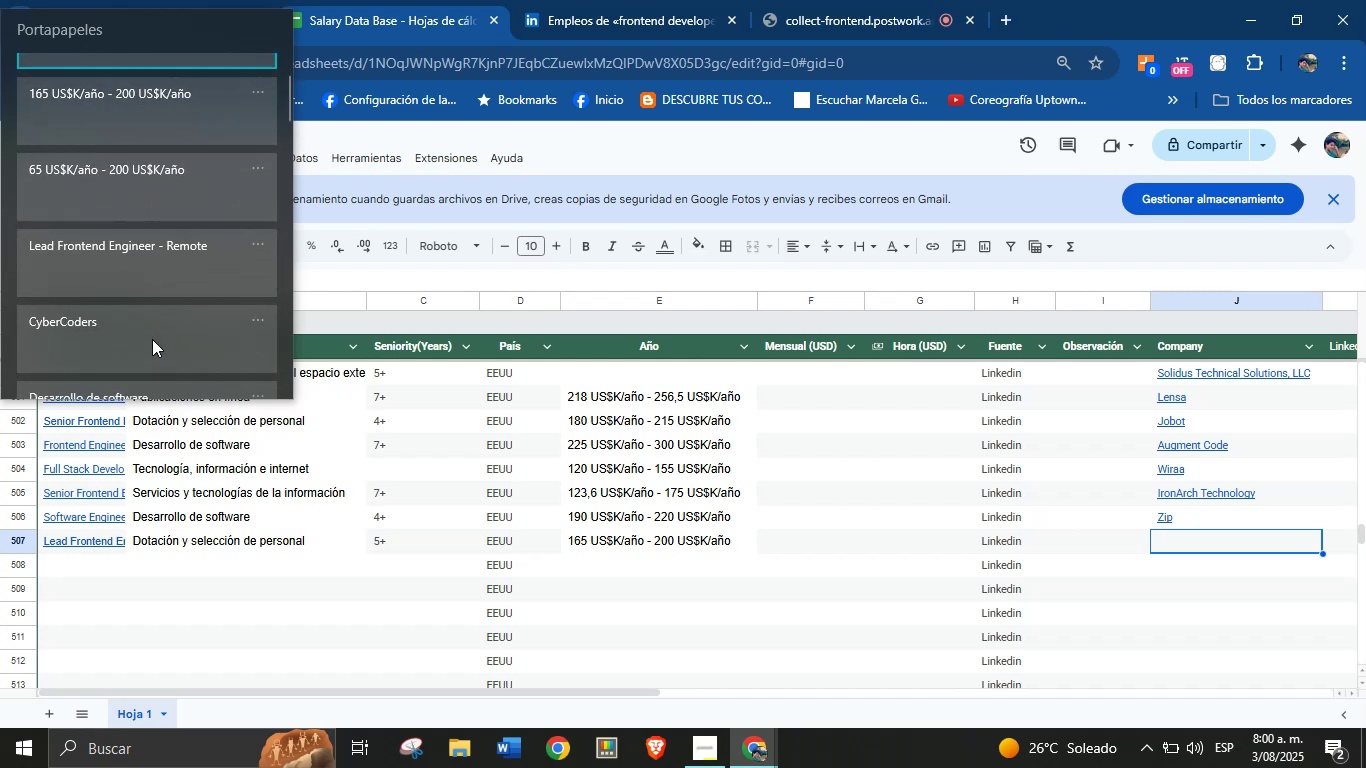 
left_click([85, 564])
 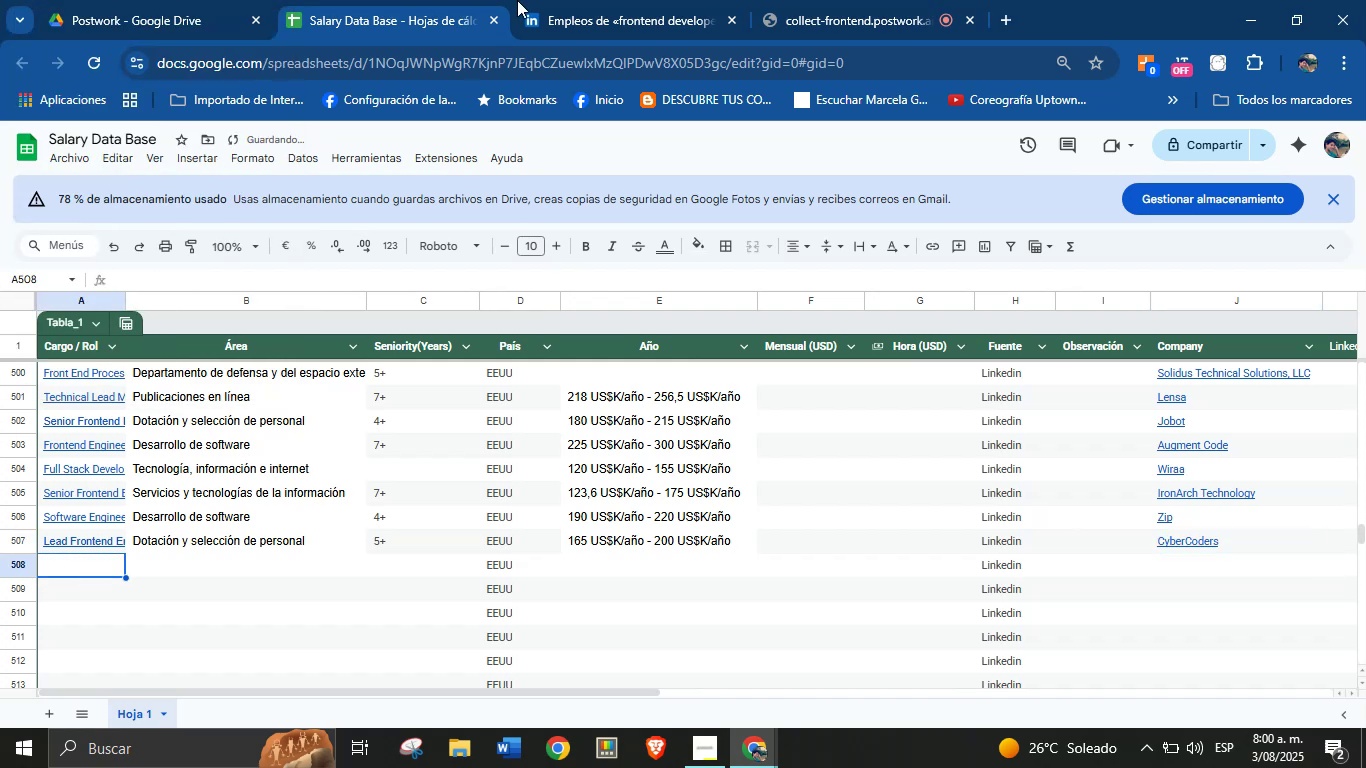 
left_click([599, 0])
 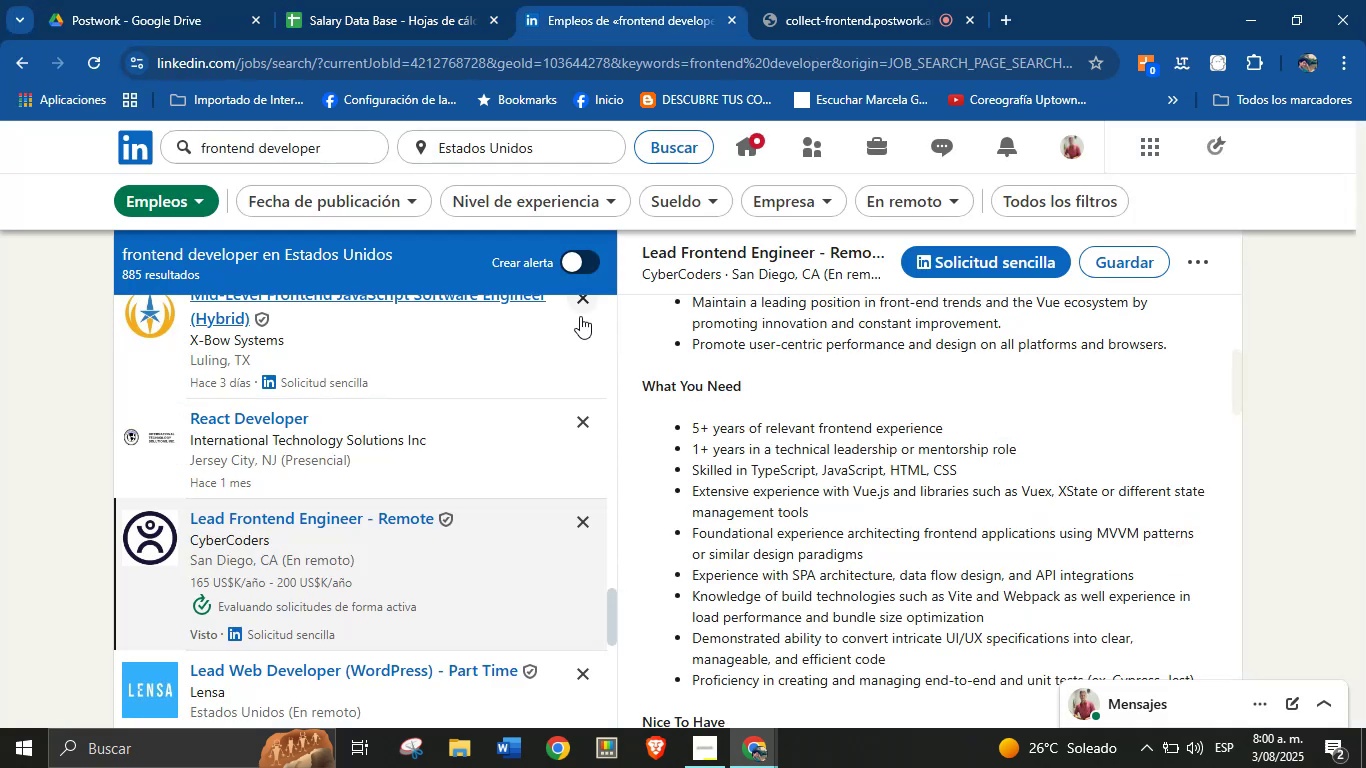 
scroll: coordinate [382, 506], scroll_direction: down, amount: 5.0
 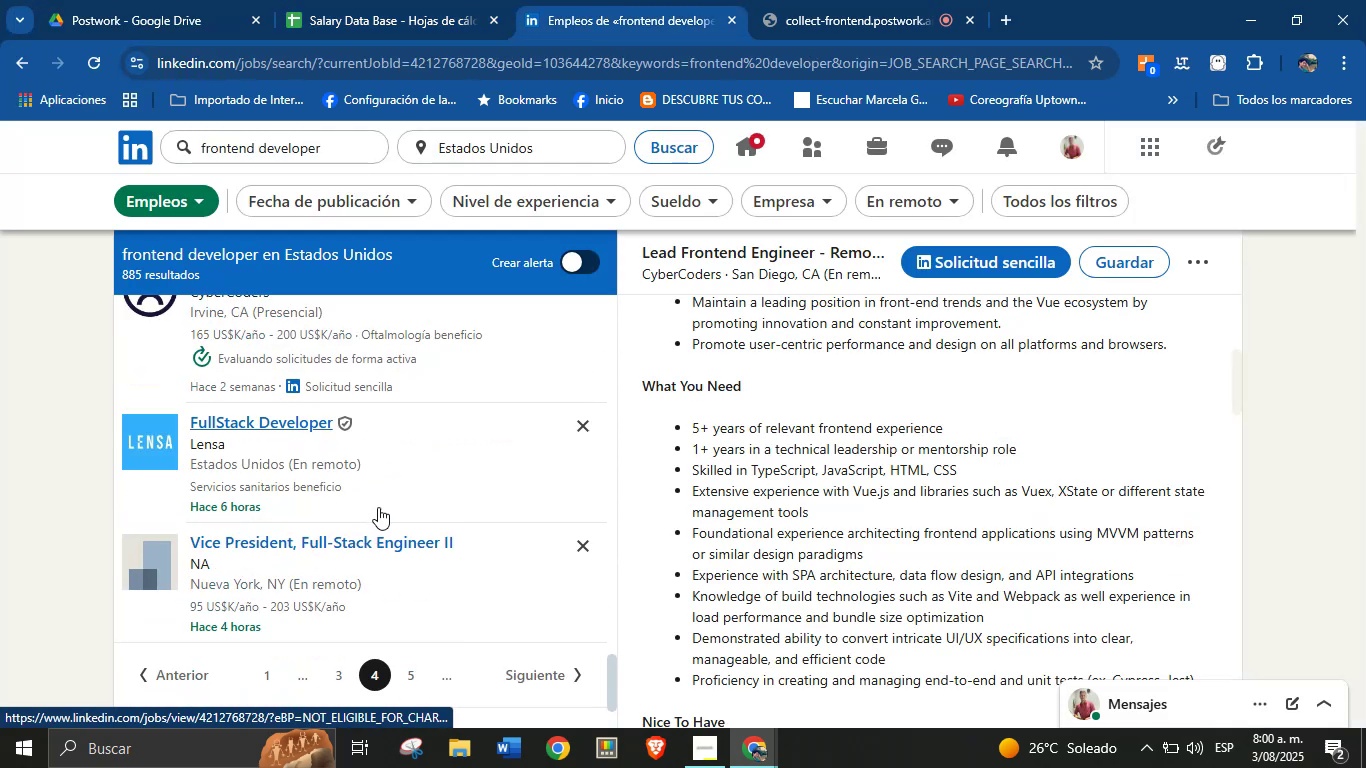 
scroll: coordinate [306, 490], scroll_direction: up, amount: 3.0
 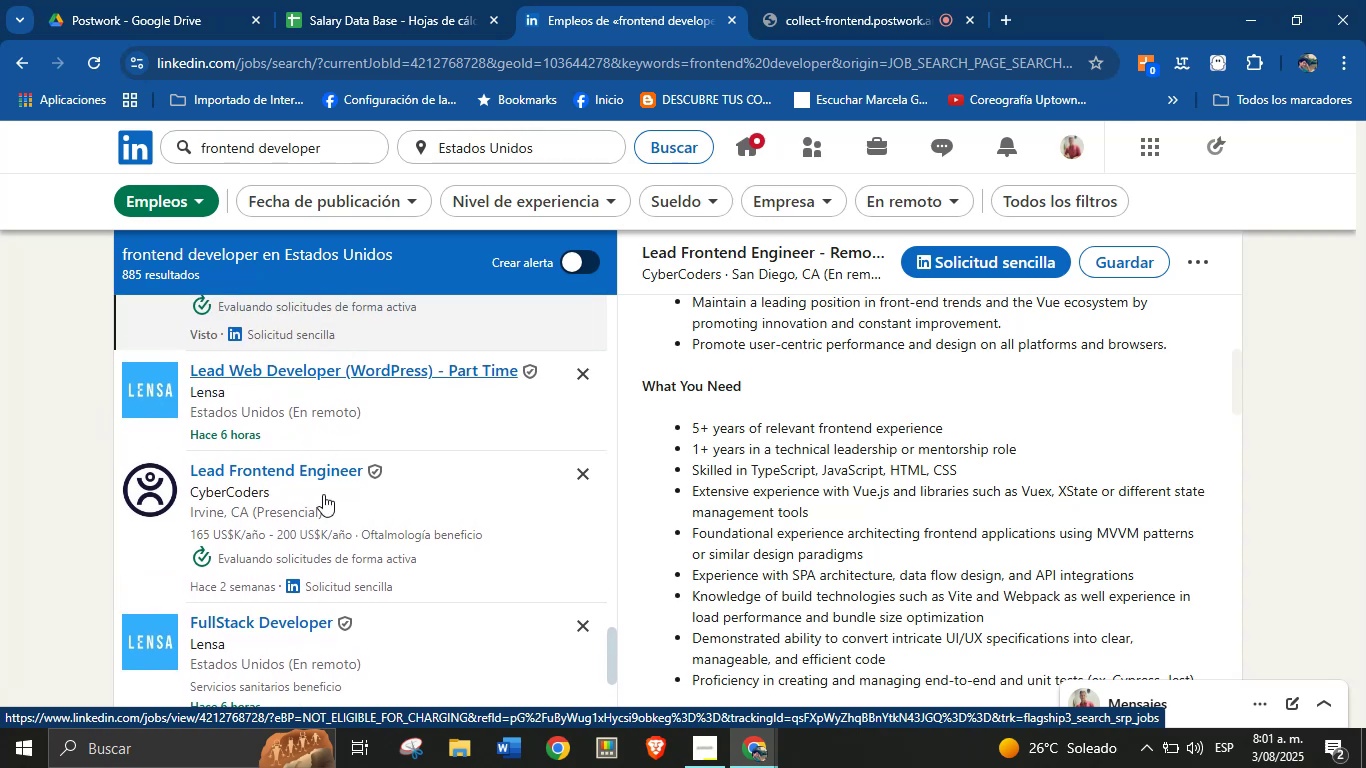 
left_click([328, 519])
 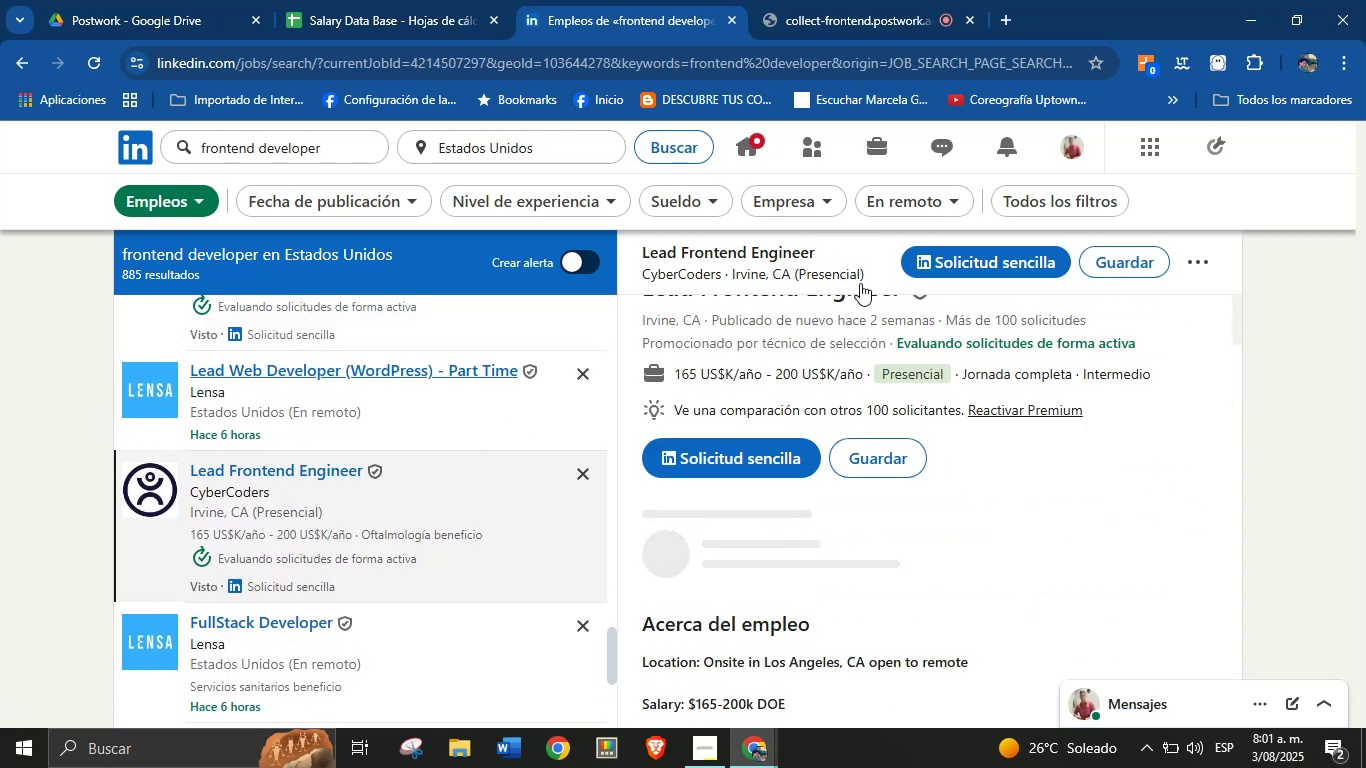 
left_click([920, 209])
 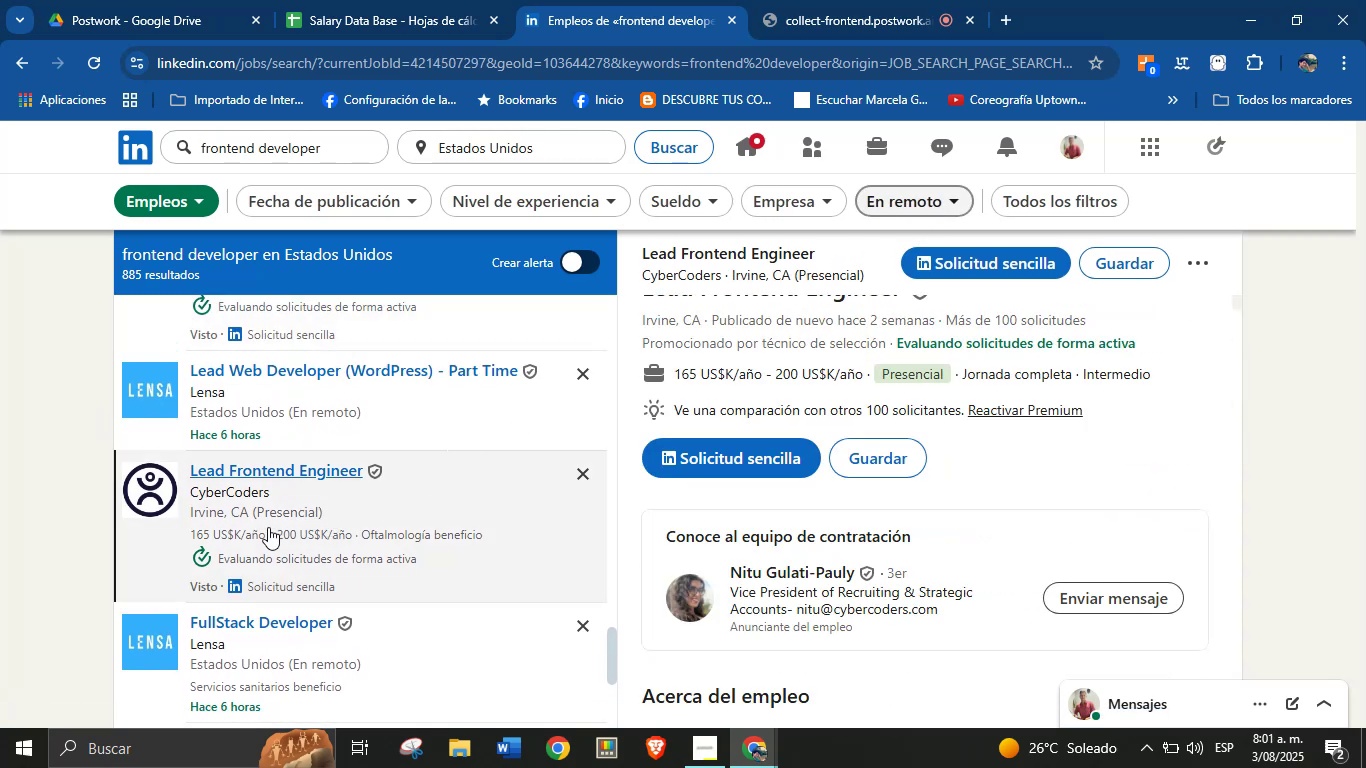 
left_click([78, 498])
 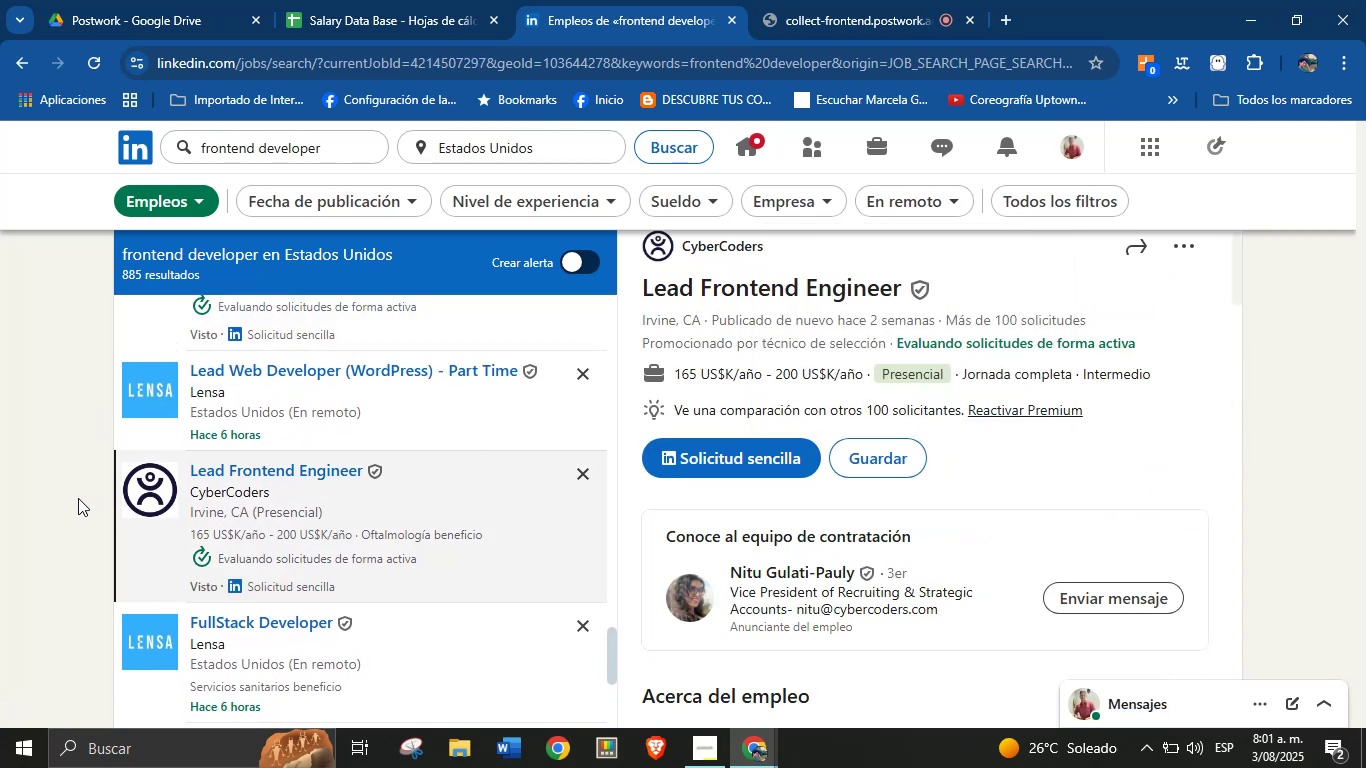 
scroll: coordinate [324, 556], scroll_direction: down, amount: 3.0
 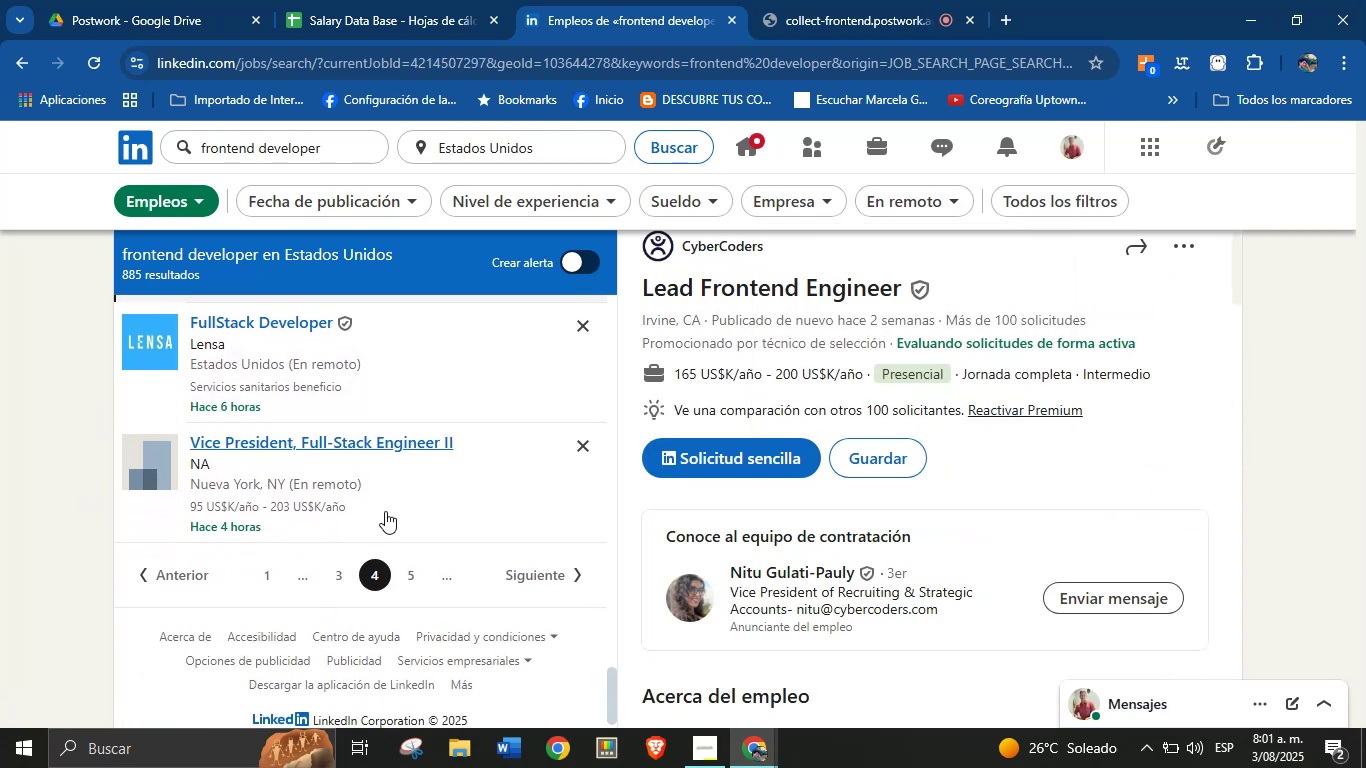 
left_click([342, 472])
 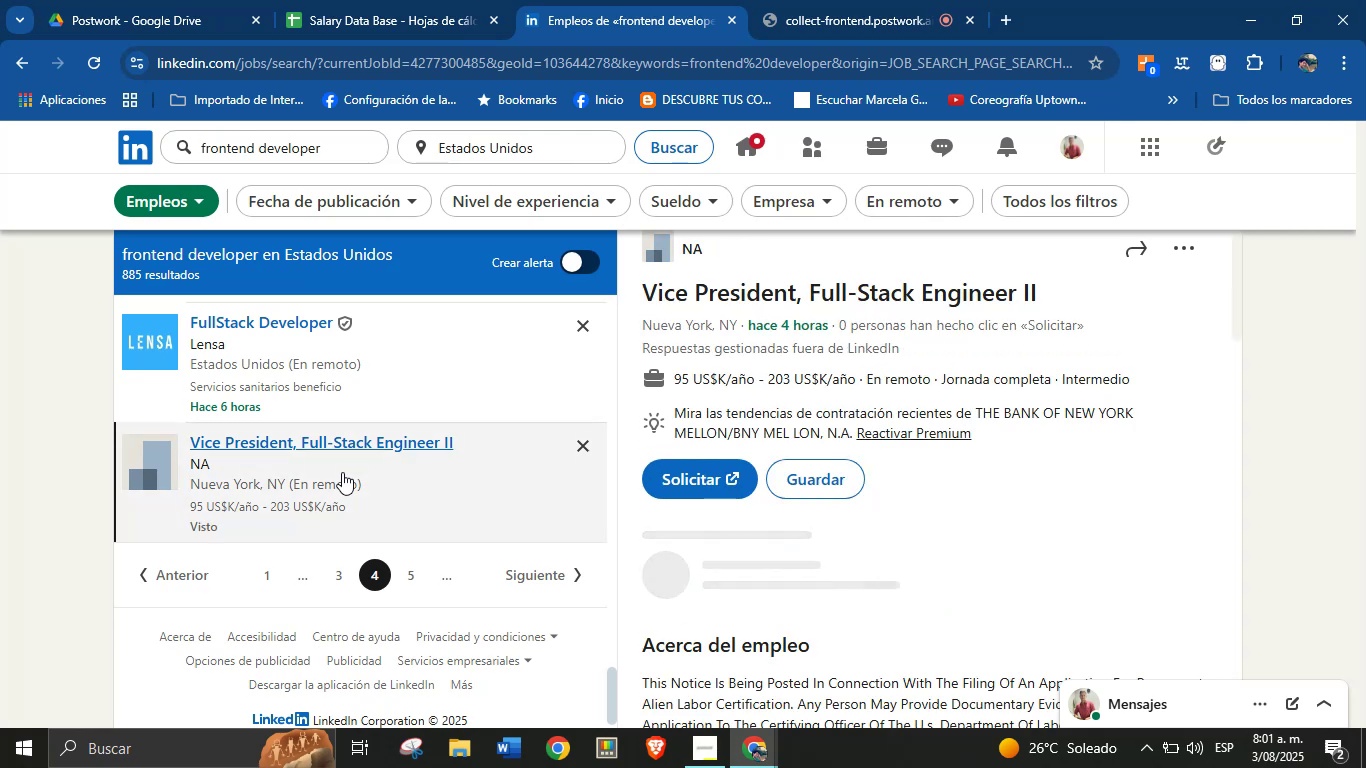 
scroll: coordinate [342, 472], scroll_direction: down, amount: 1.0
 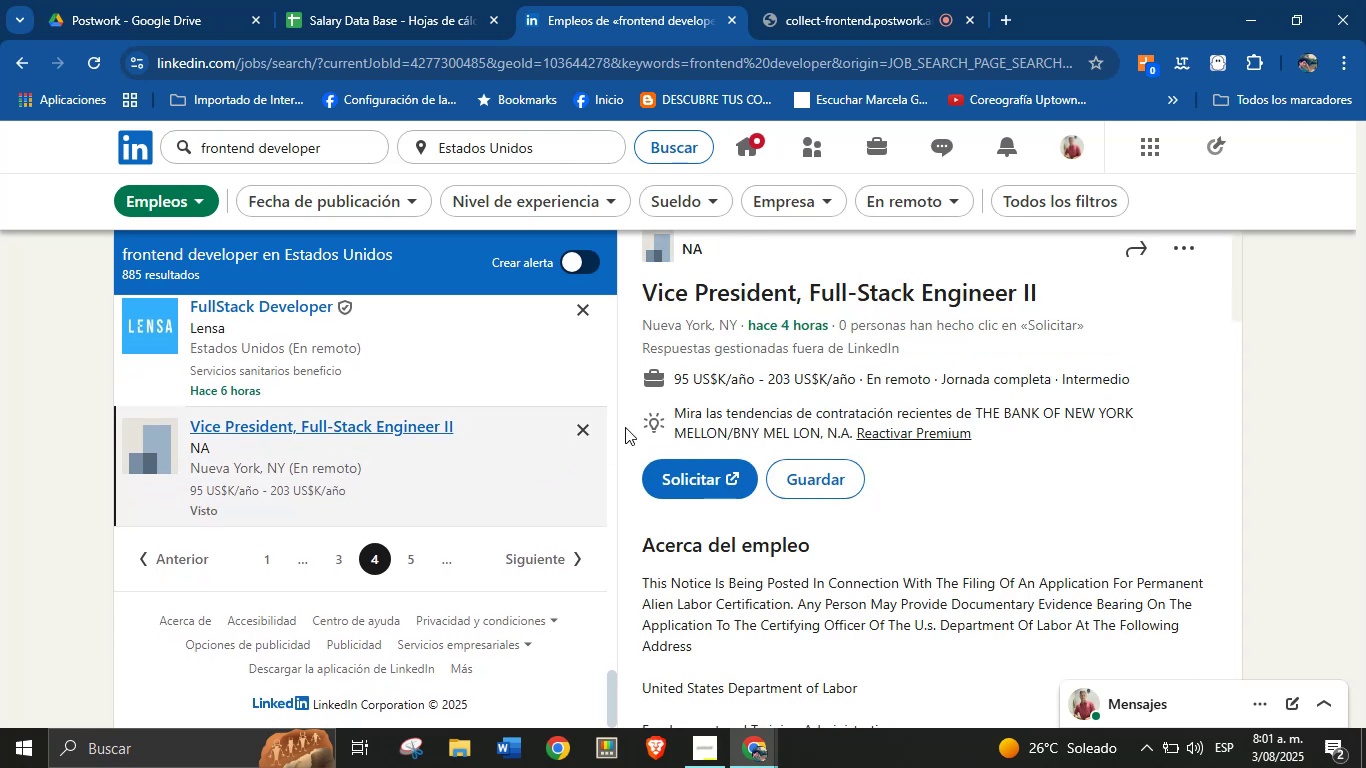 
wait(5.1)
 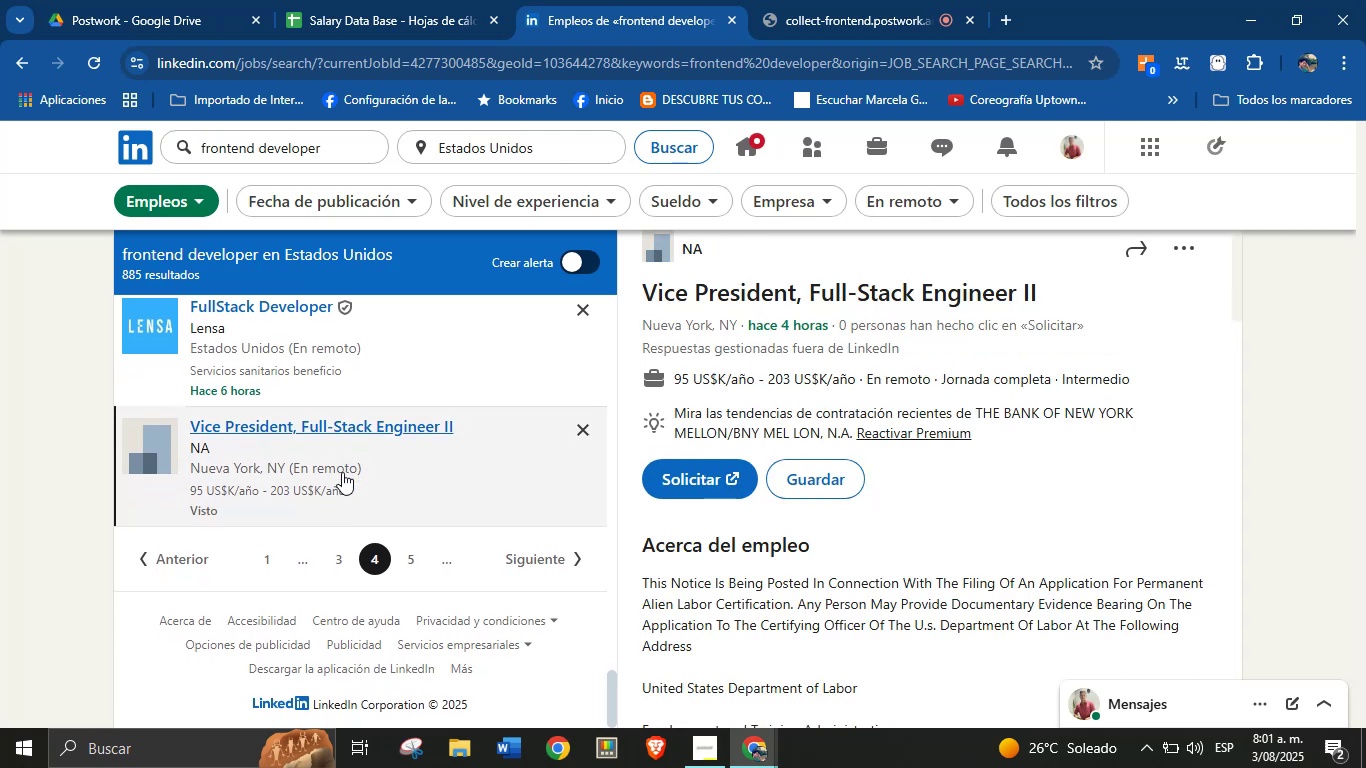 
scroll: coordinate [923, 384], scroll_direction: up, amount: 2.0
 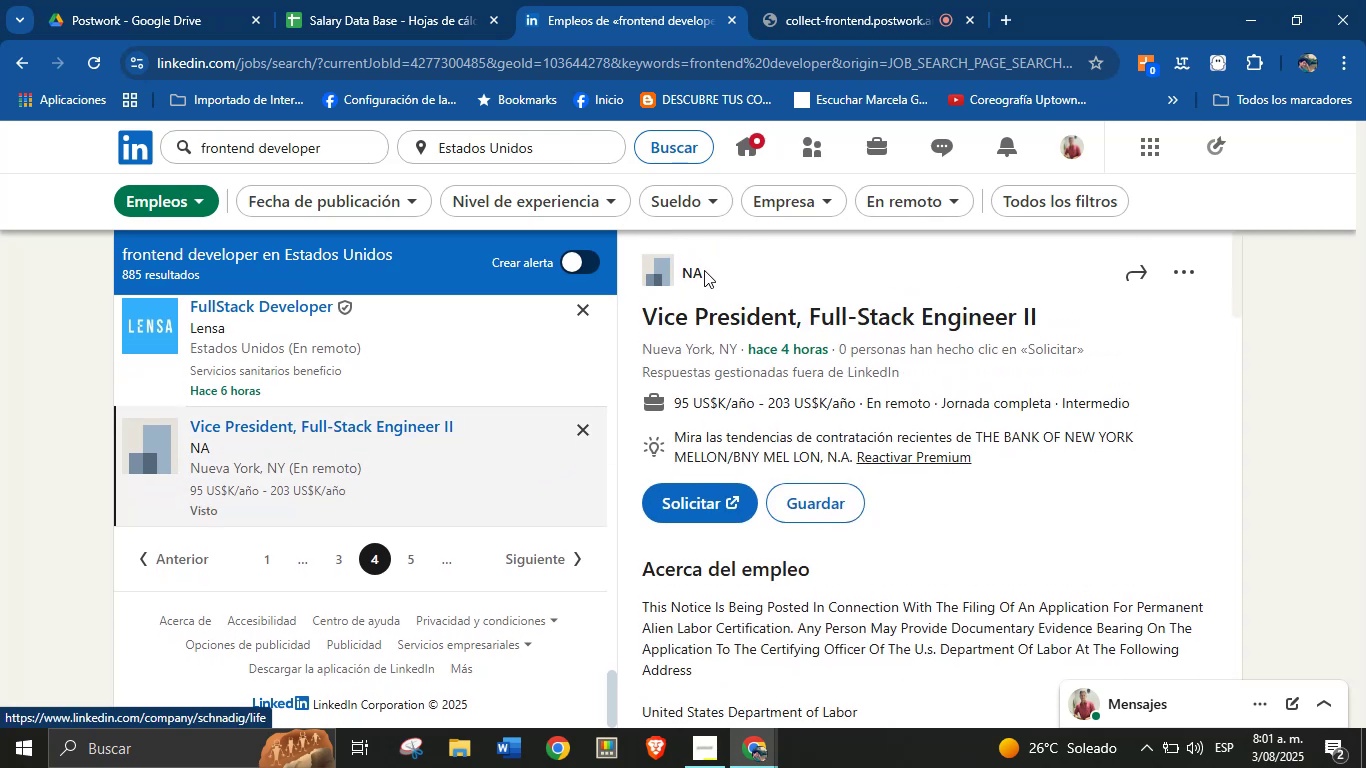 
right_click([698, 273])
 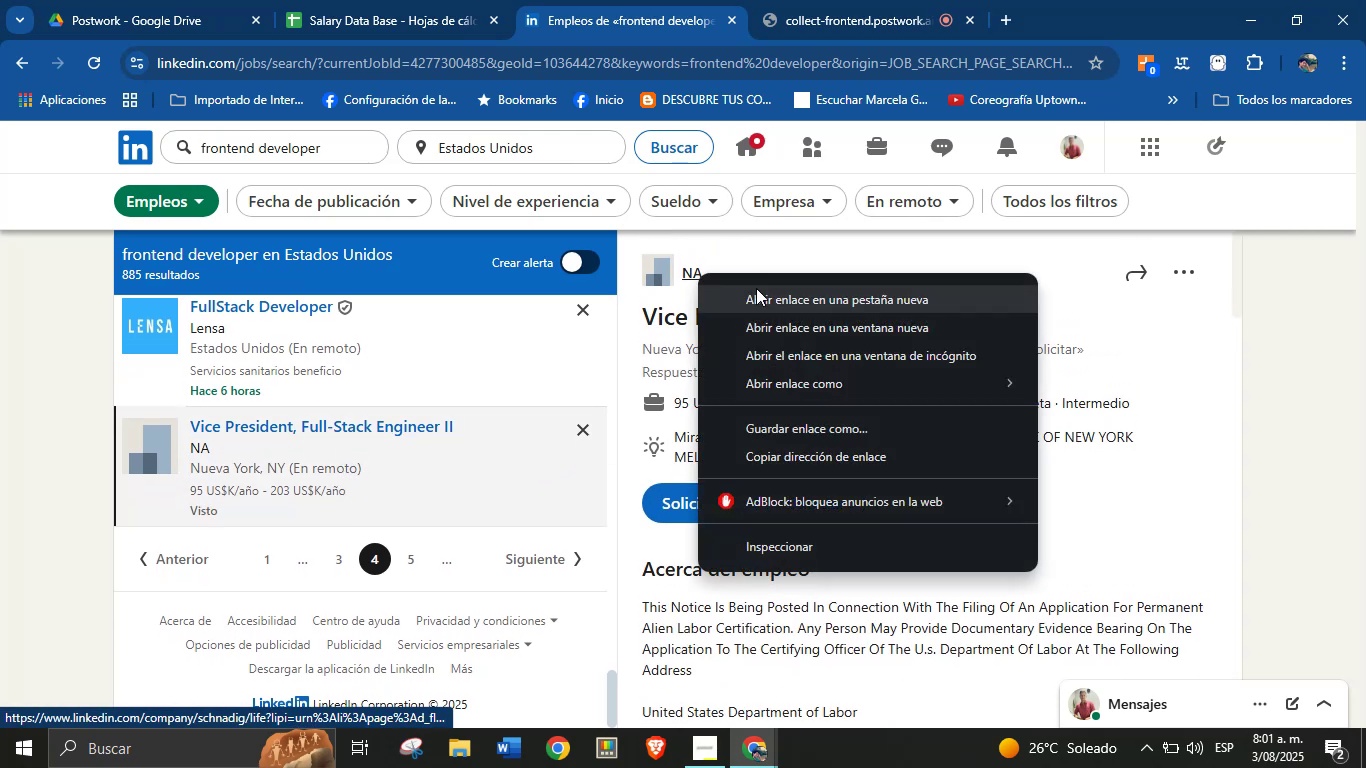 
left_click([757, 288])
 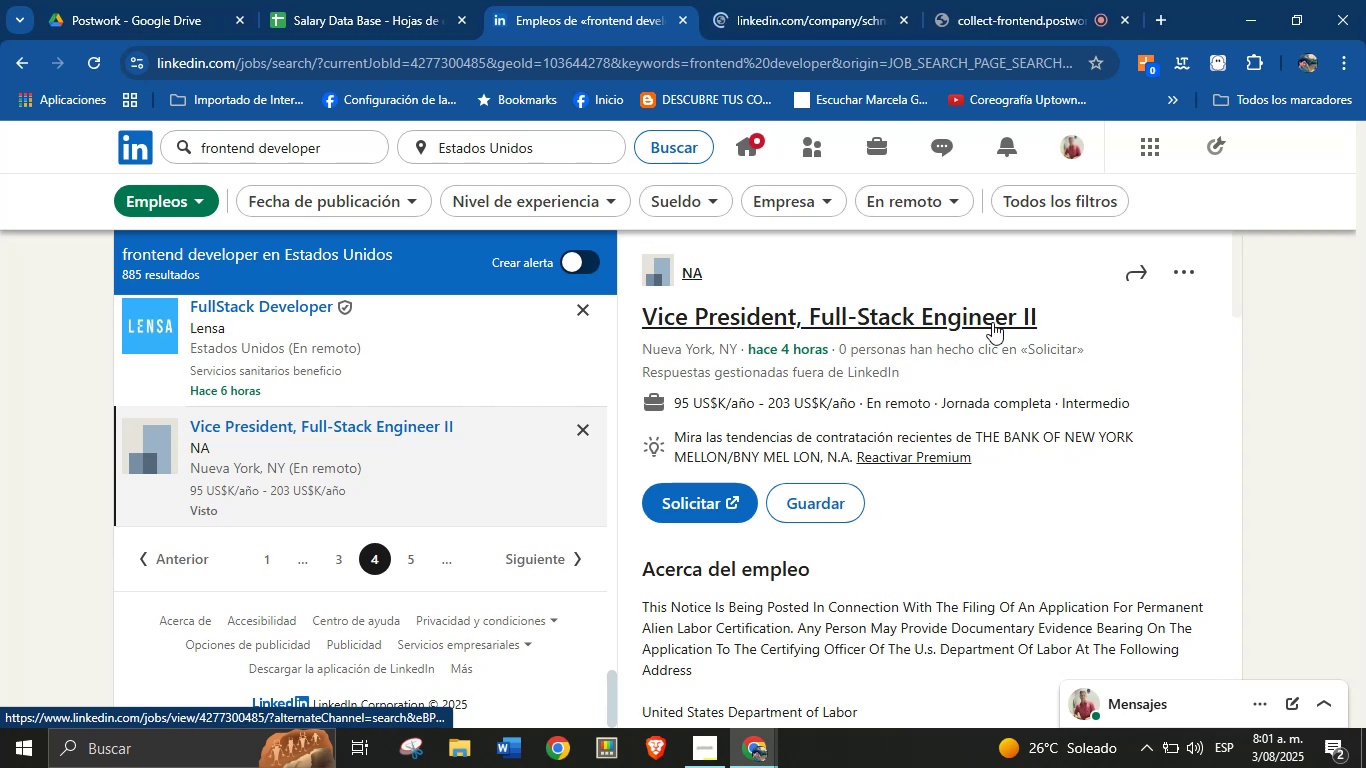 
left_click_drag(start_coordinate=[1049, 321], to_coordinate=[641, 318])
 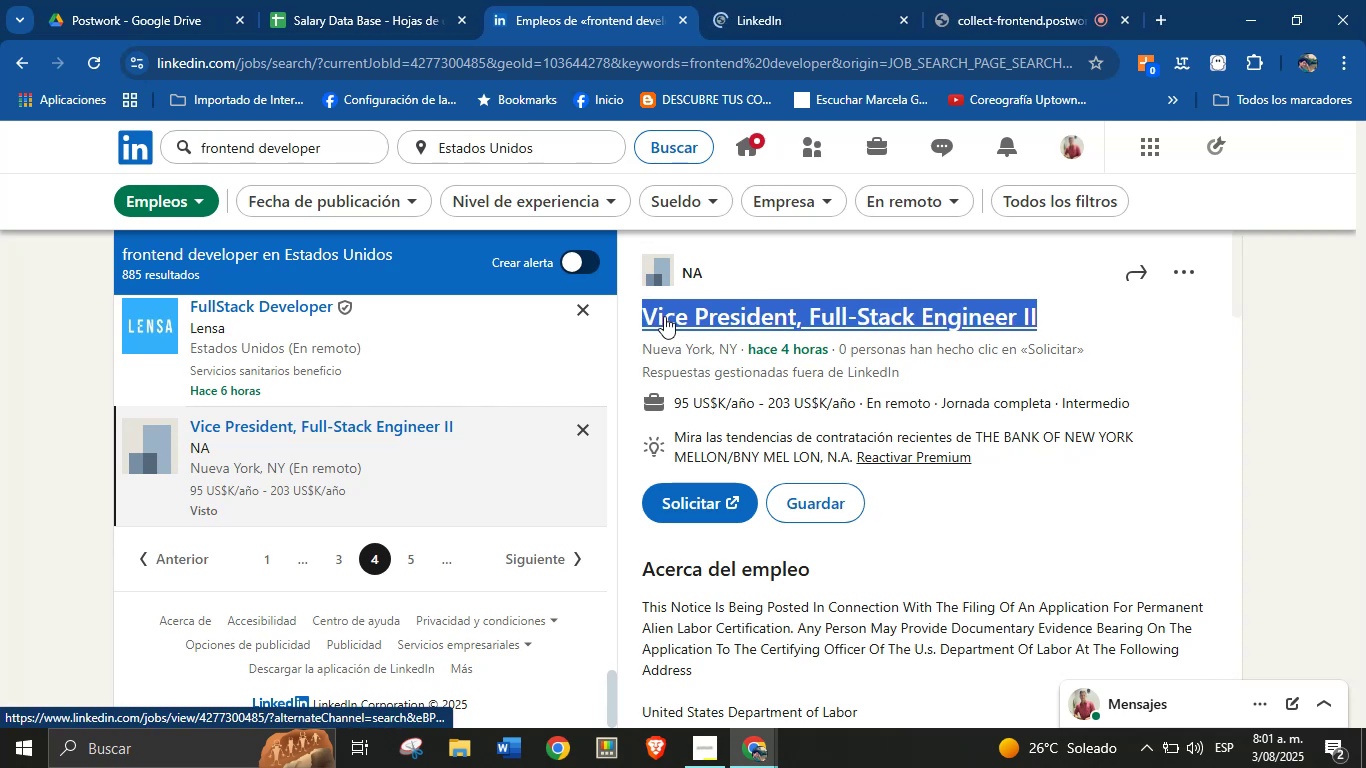 
key(Alt+AltLeft)
 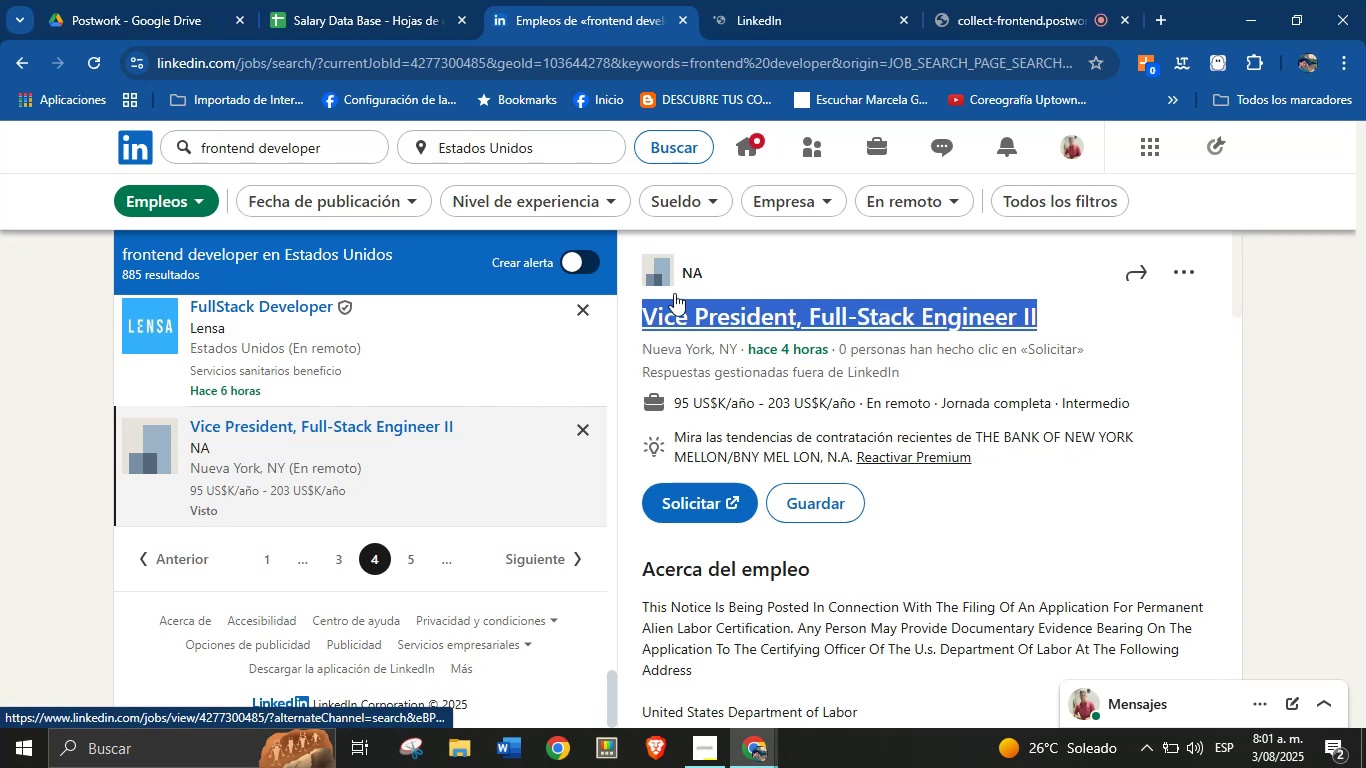 
key(Alt+Control+C)
 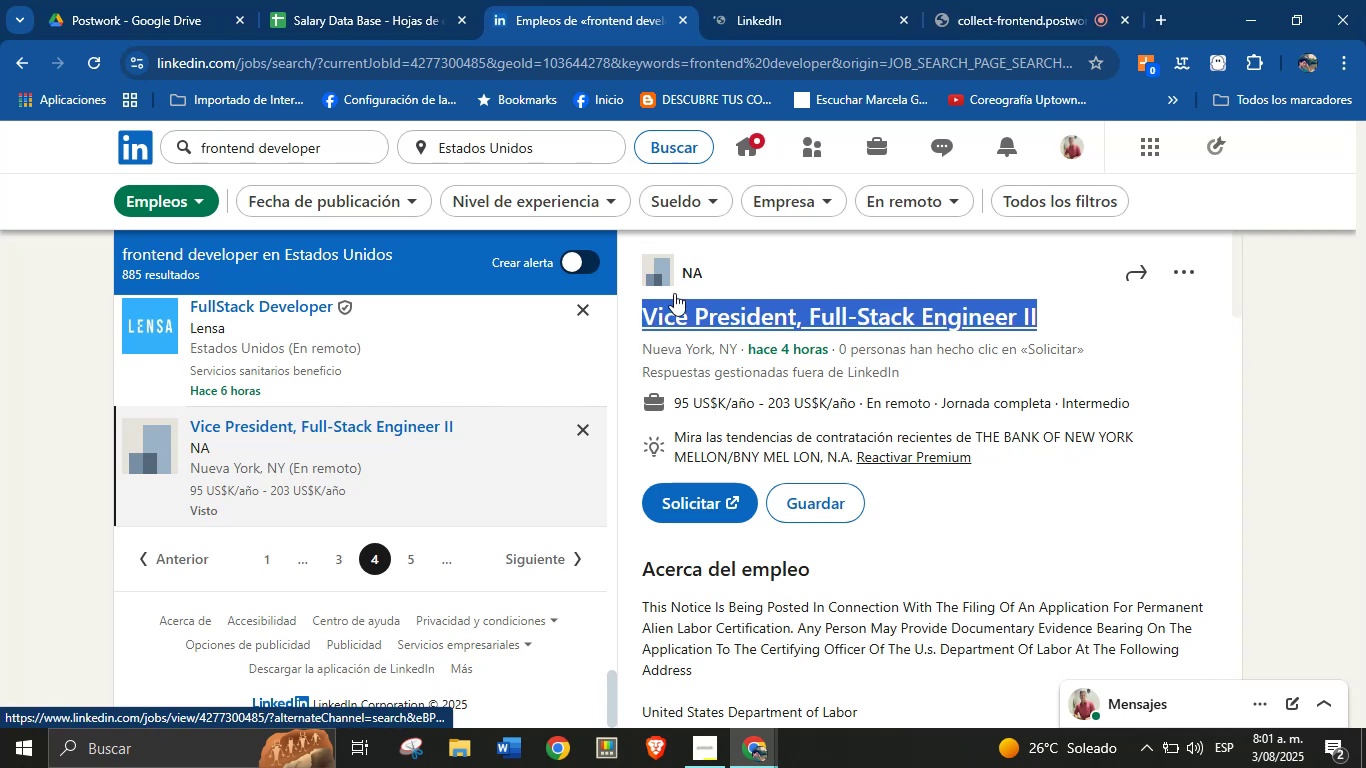 
key(Alt+Control+ControlLeft)
 